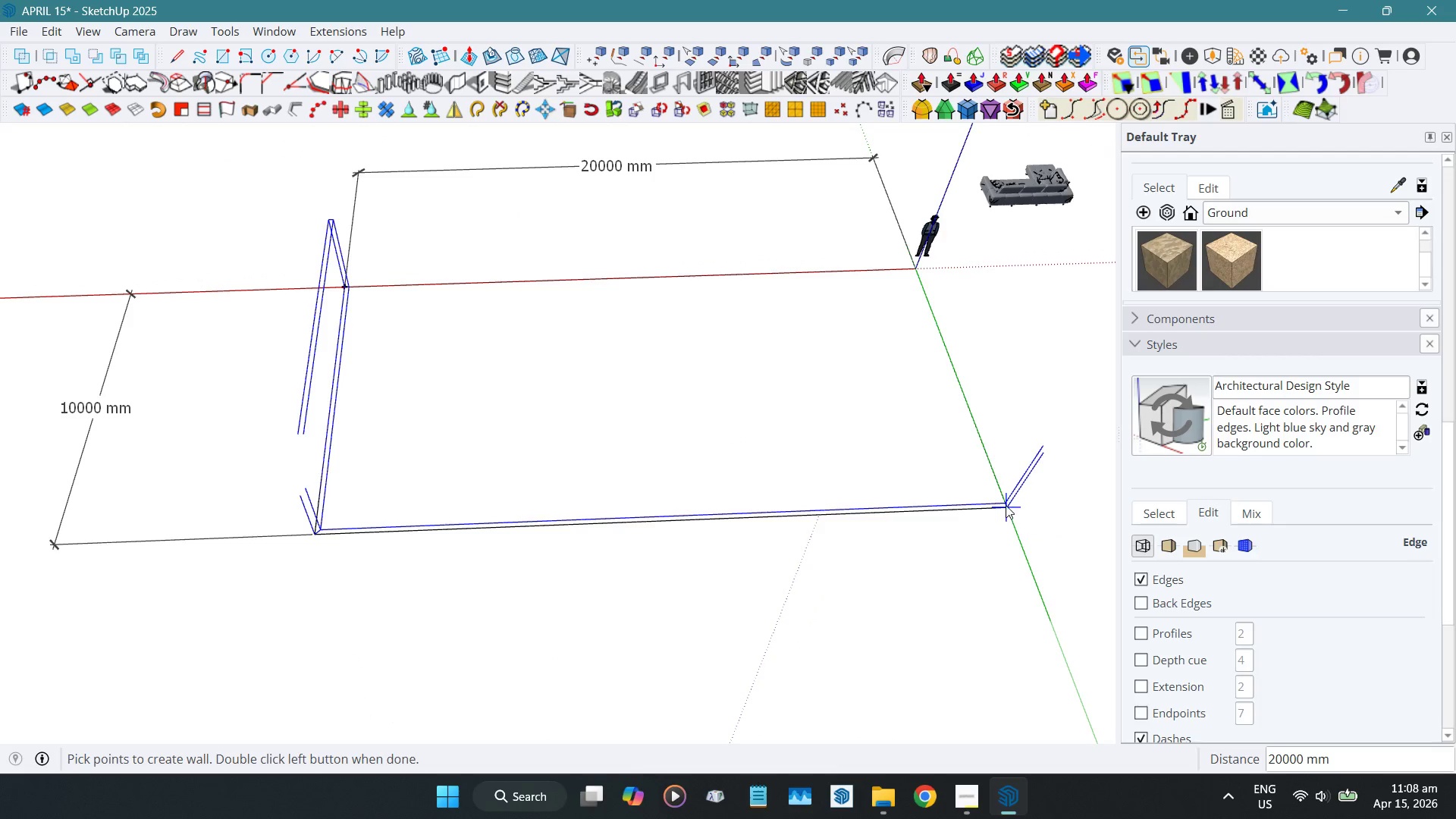 
left_click([1005, 505])
 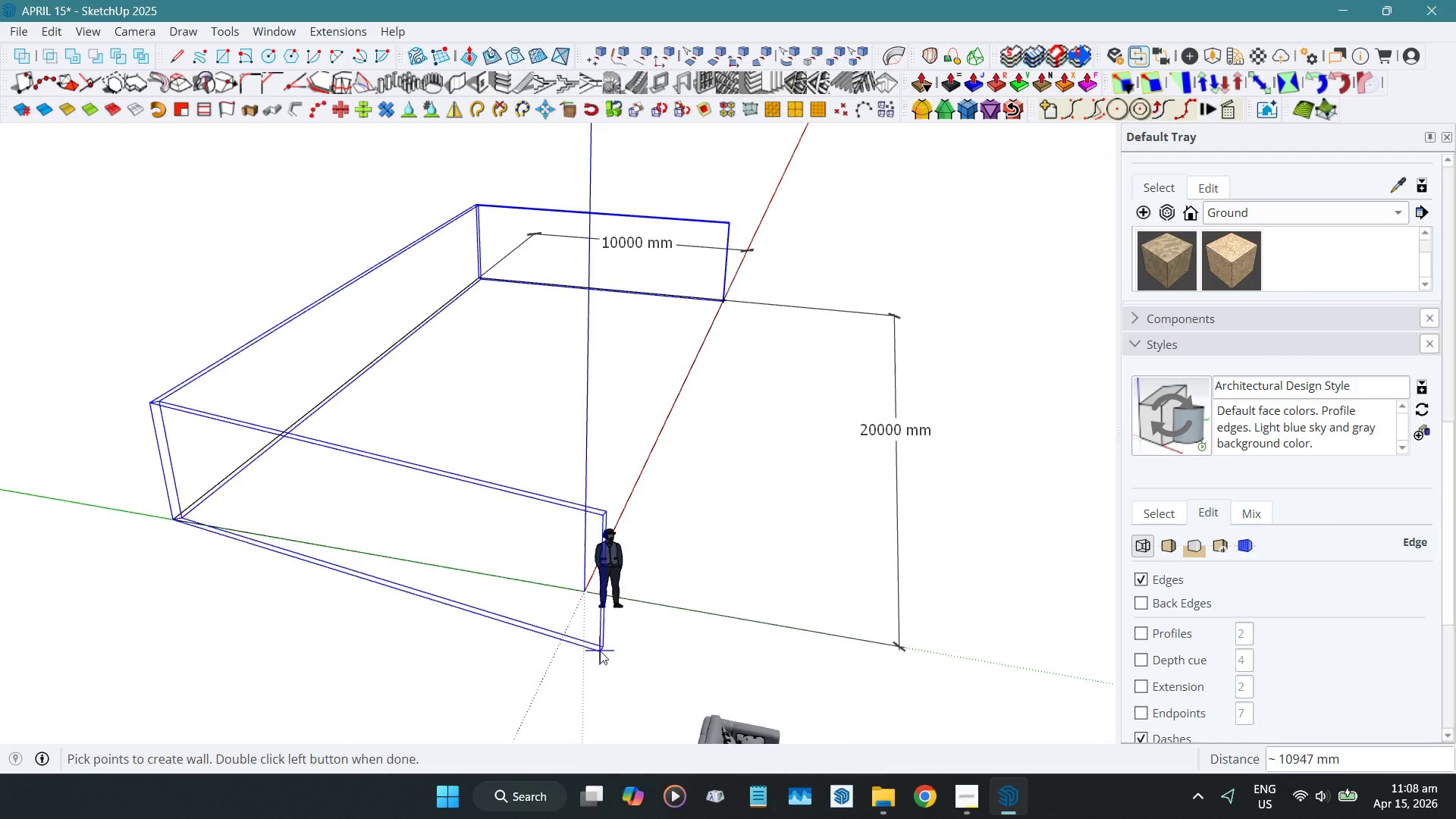 
scroll: coordinate [591, 612], scroll_direction: up, amount: 3.0
 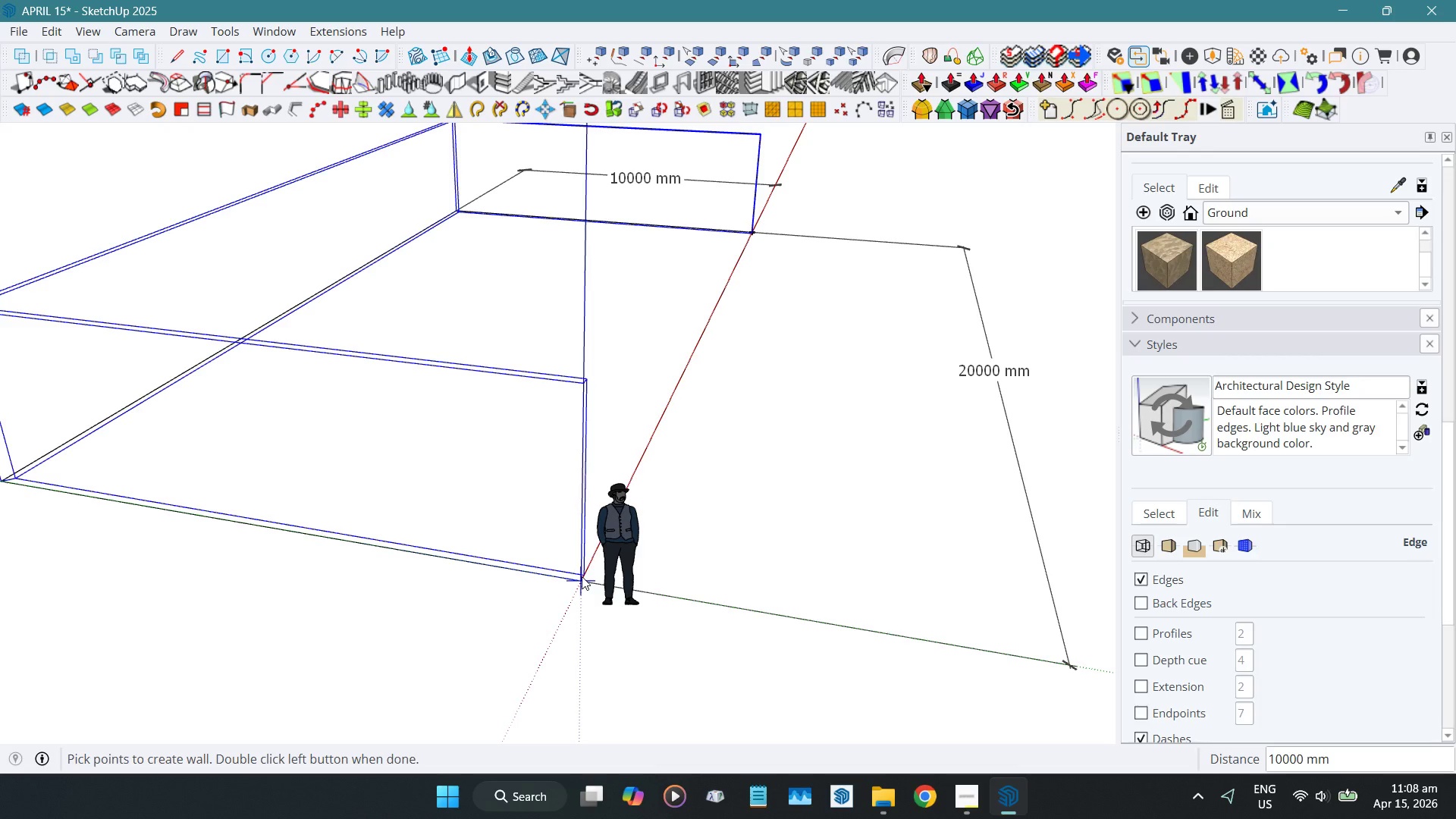 
double_click([582, 576])
 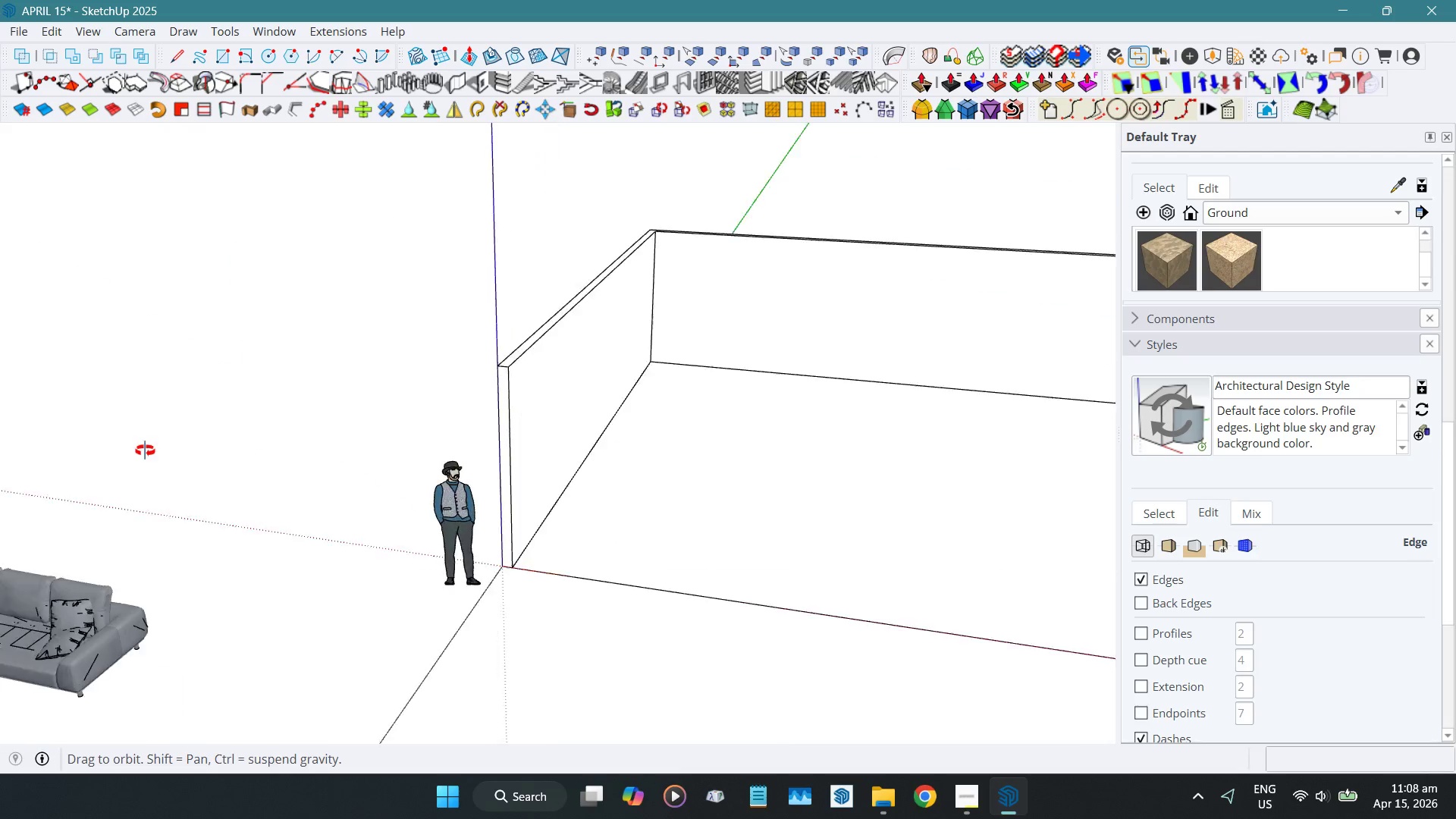 
hold_key(key=ShiftLeft, duration=0.5)
 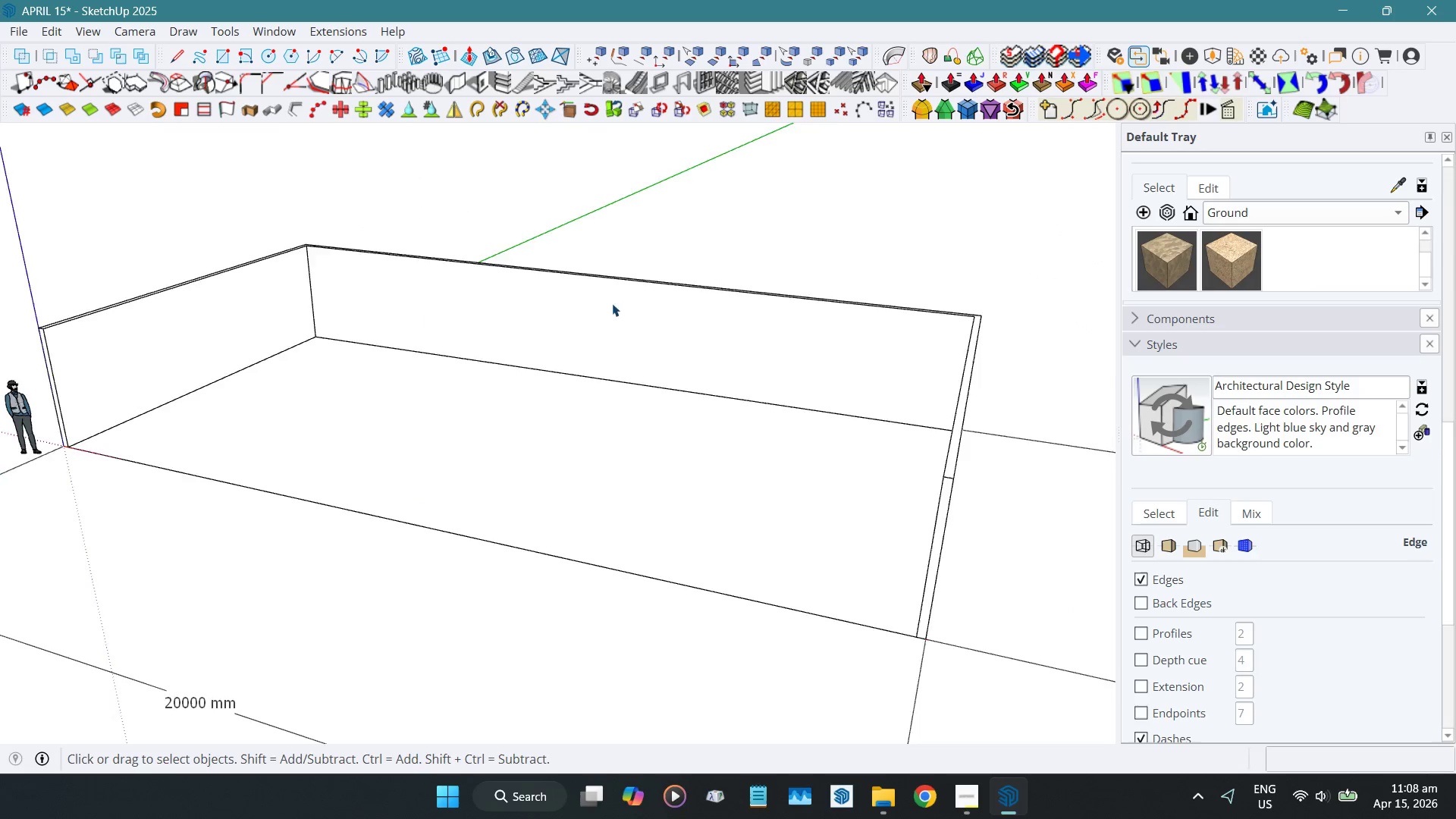 
scroll: coordinate [347, 432], scroll_direction: down, amount: 5.0
 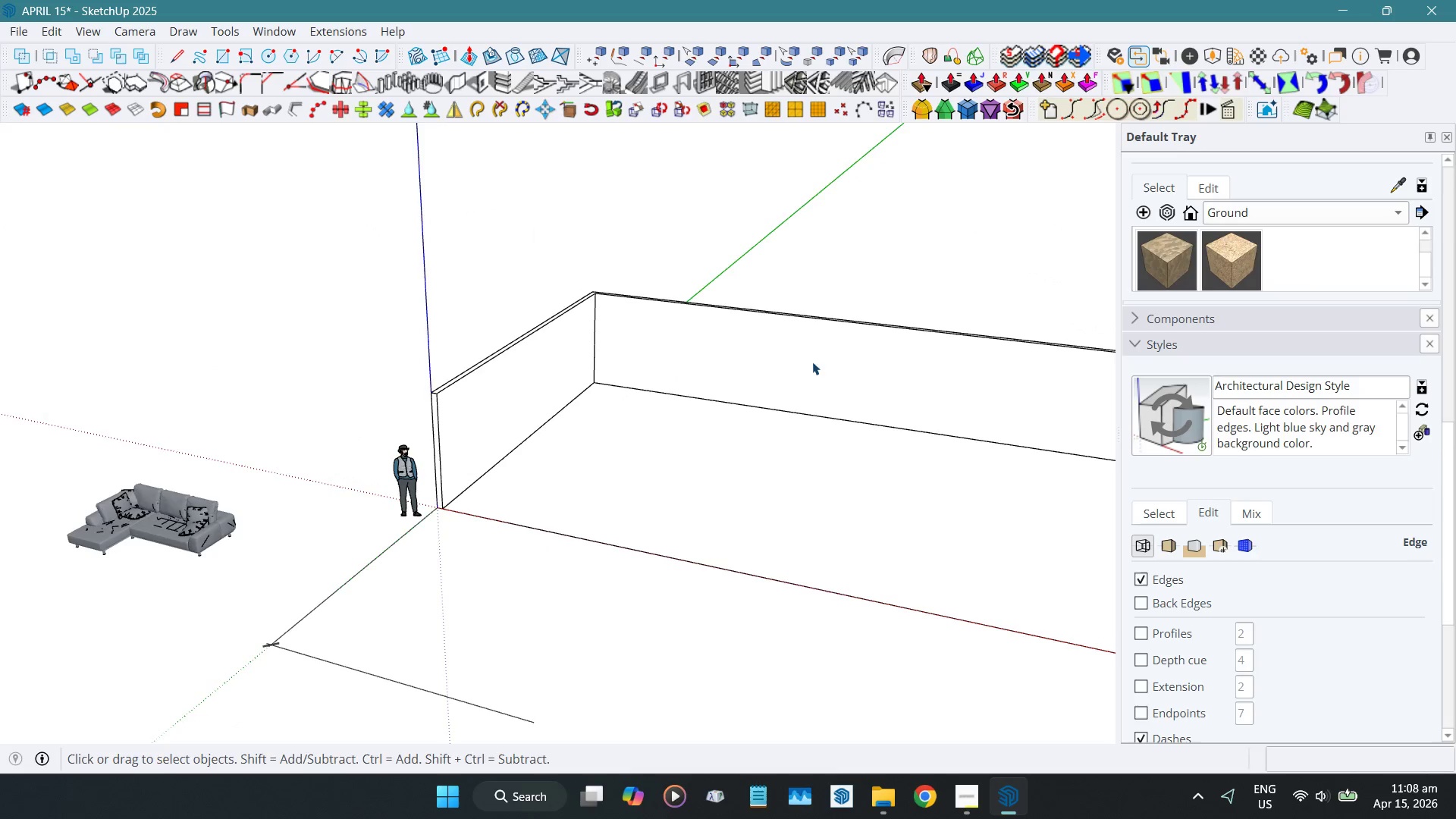 
key(Shift+ShiftLeft)
 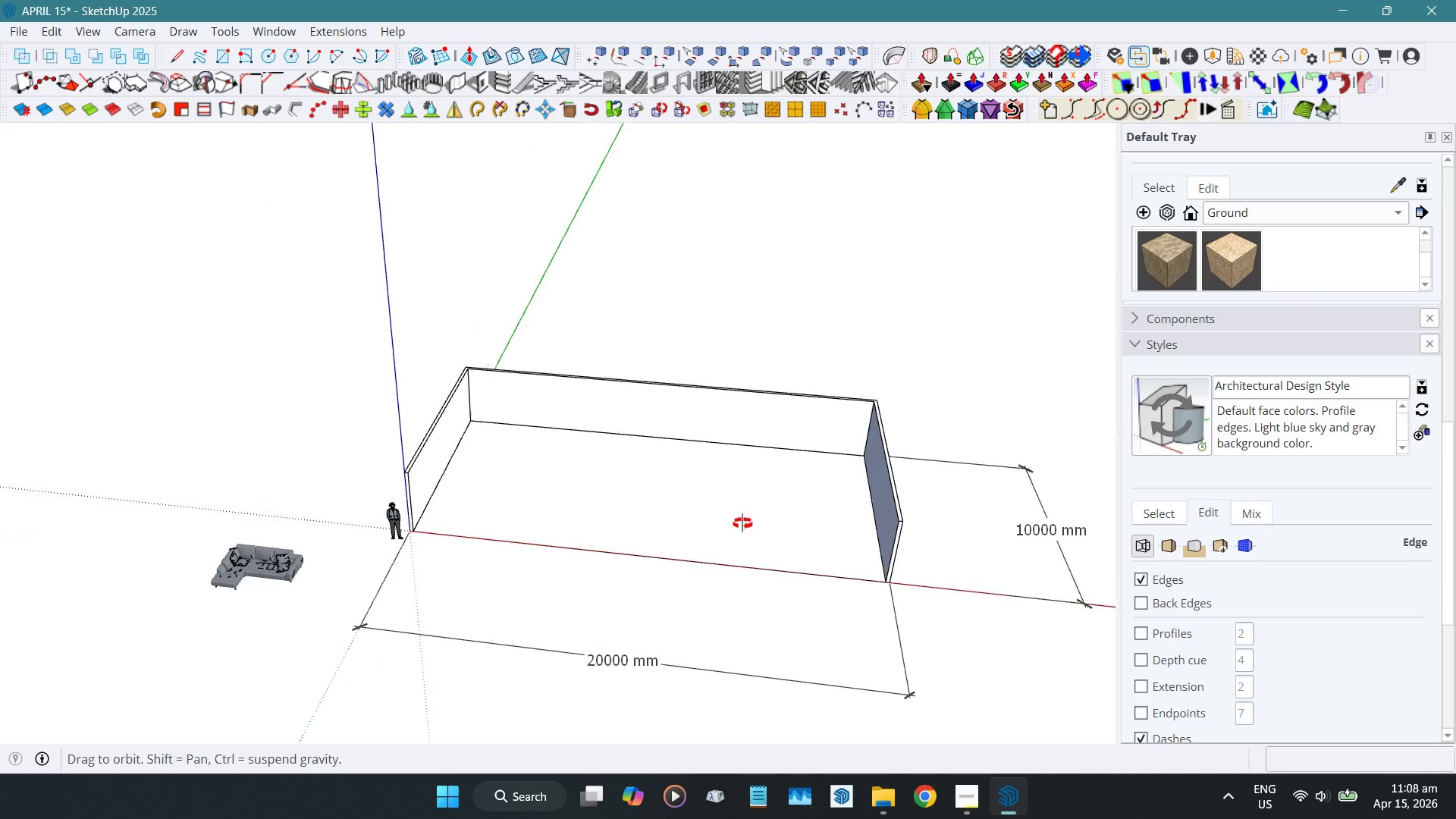 
scroll: coordinate [608, 323], scroll_direction: down, amount: 6.0
 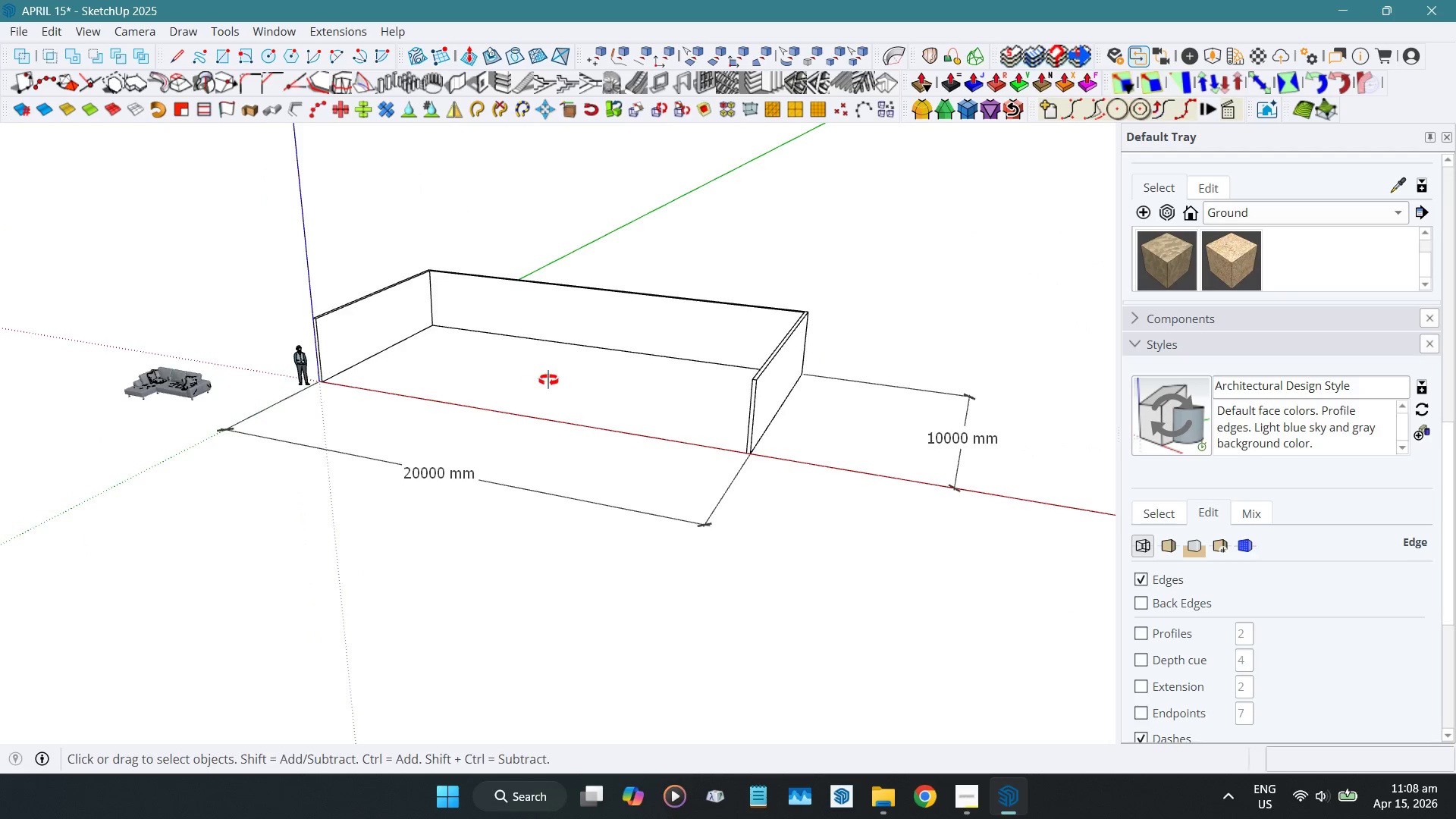 
scroll: coordinate [592, 378], scroll_direction: up, amount: 1.0
 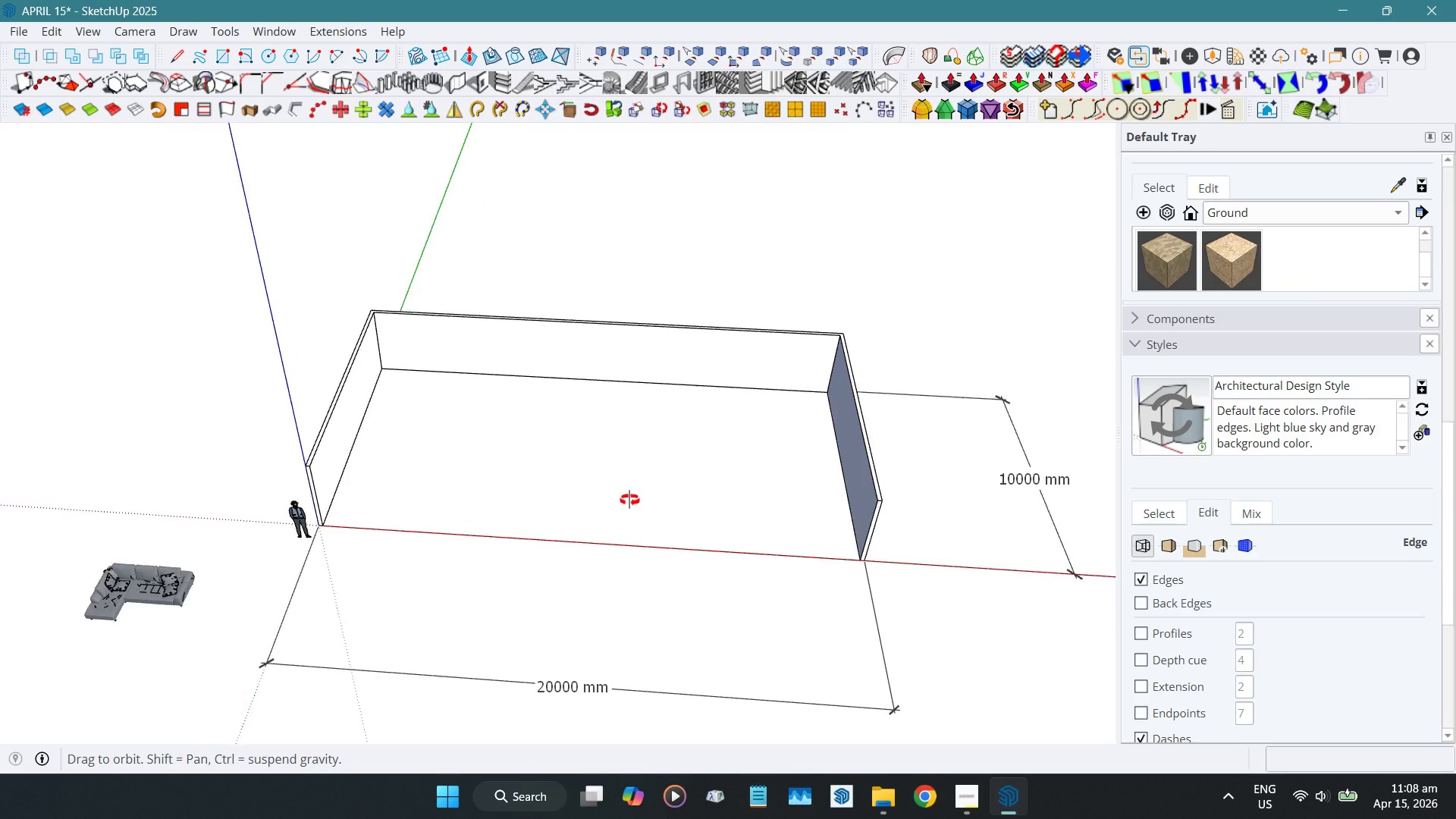 
key(Shift+ShiftLeft)
 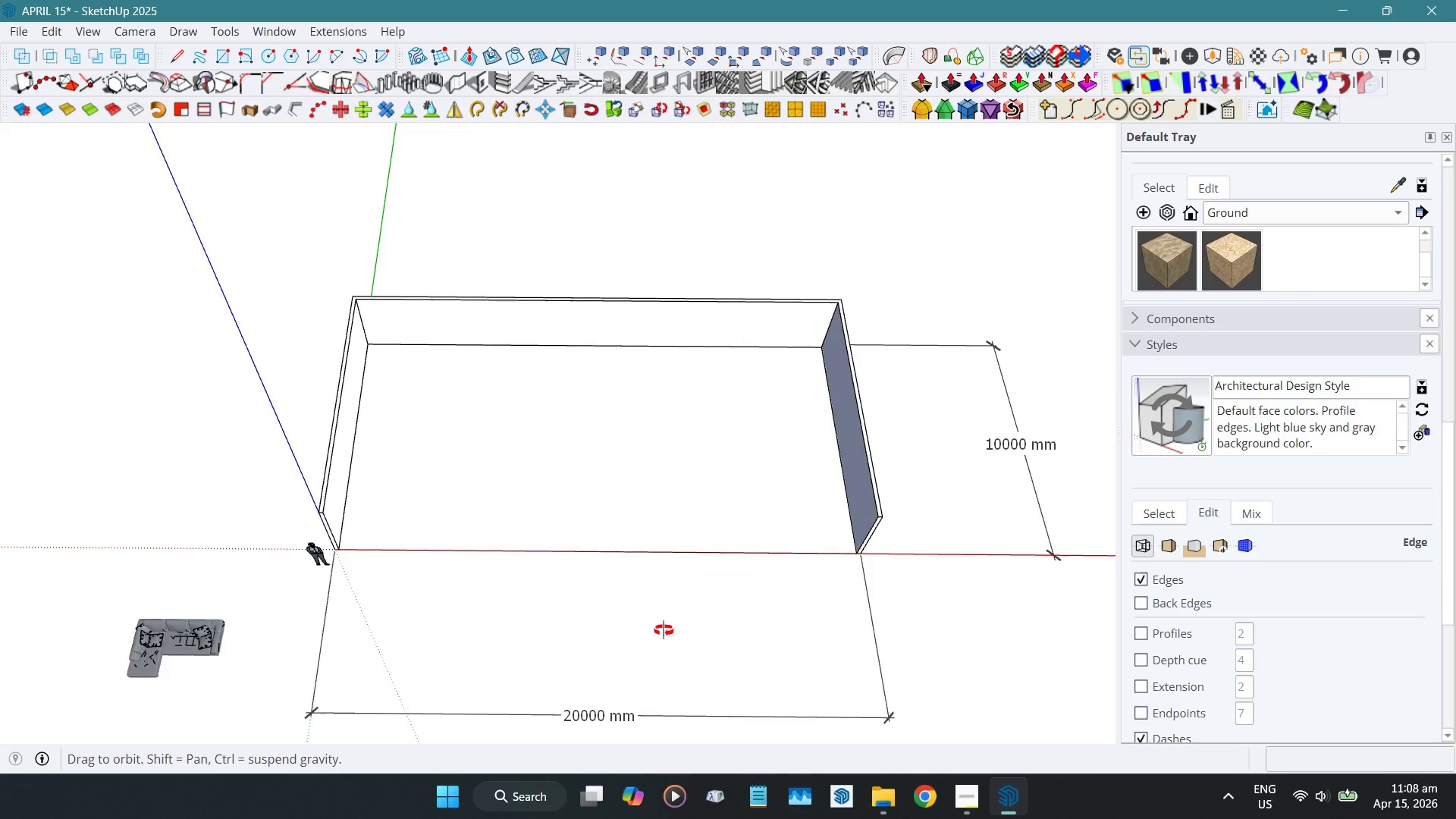 
key(Shift+ShiftLeft)
 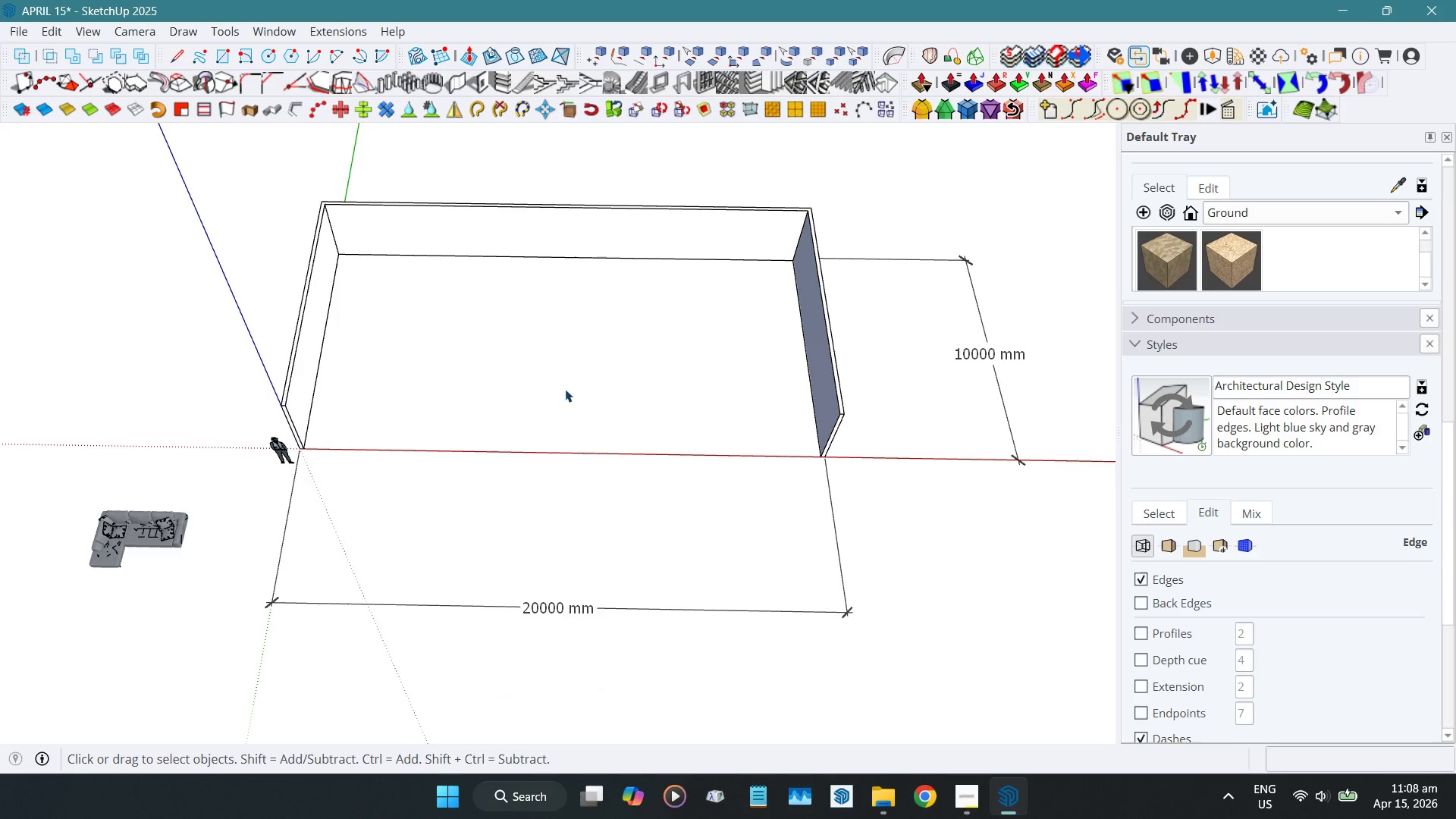 
key(T)
 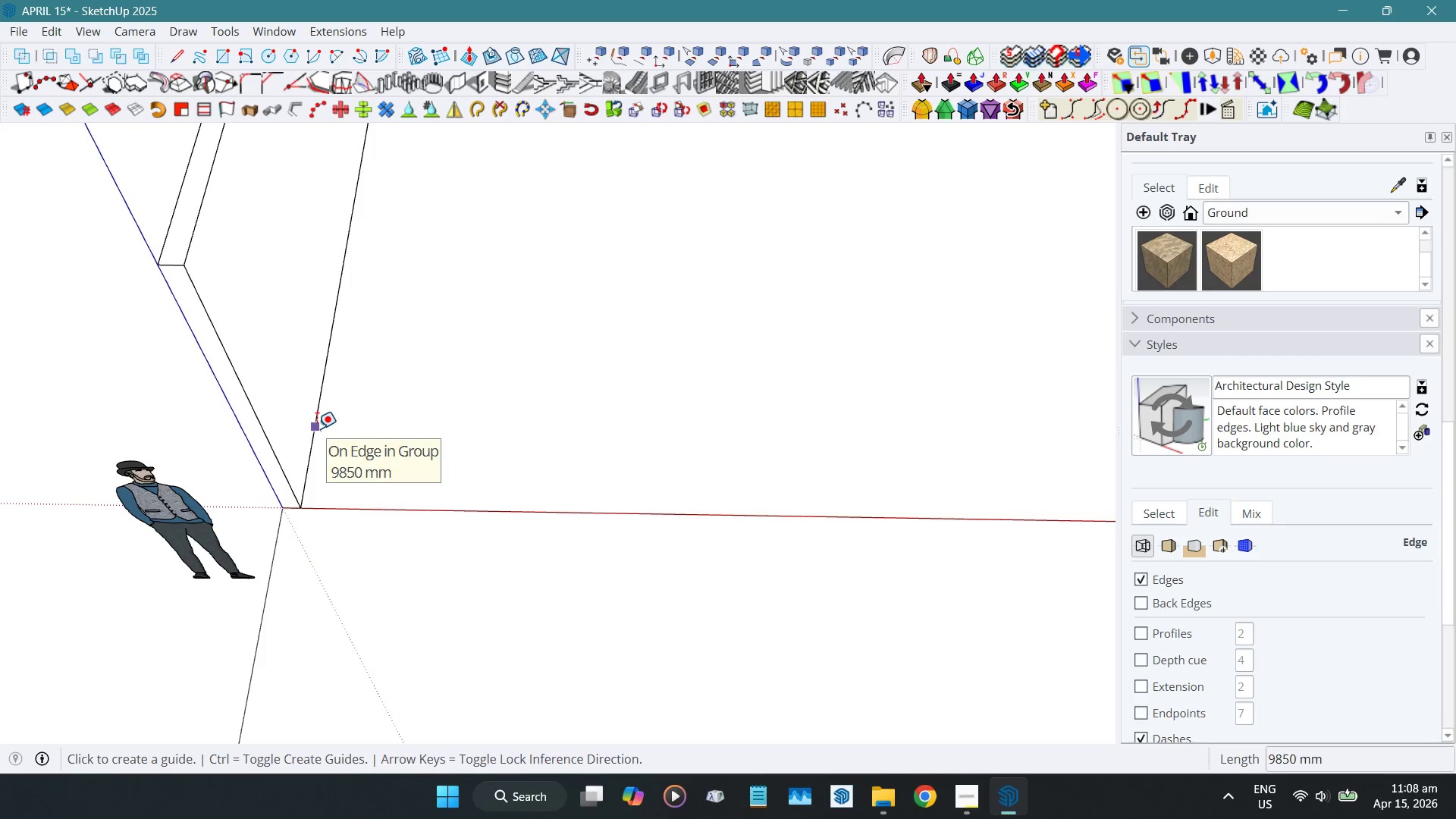 
scroll: coordinate [321, 435], scroll_direction: up, amount: 14.0
 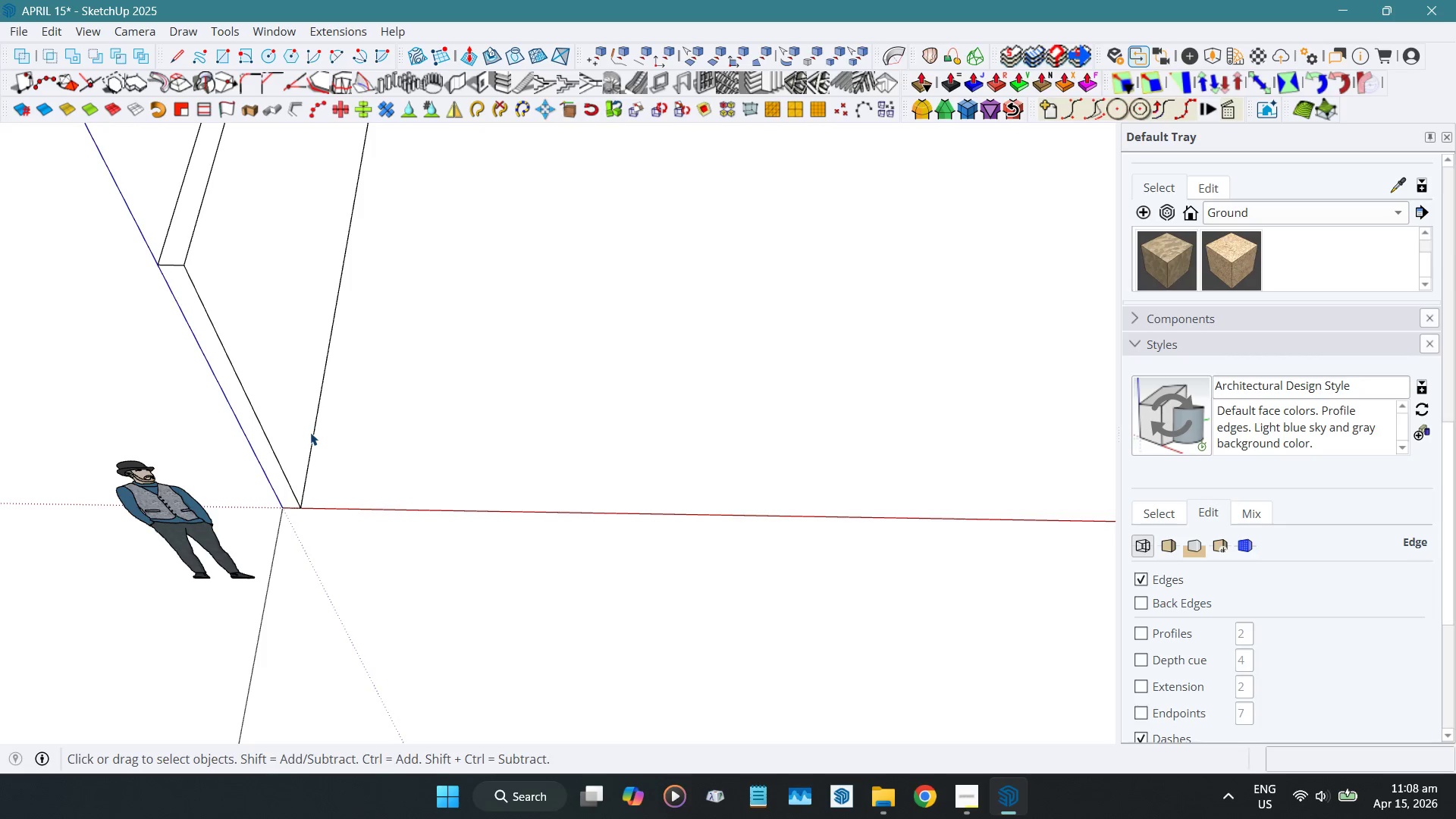 
double_click([317, 428])
 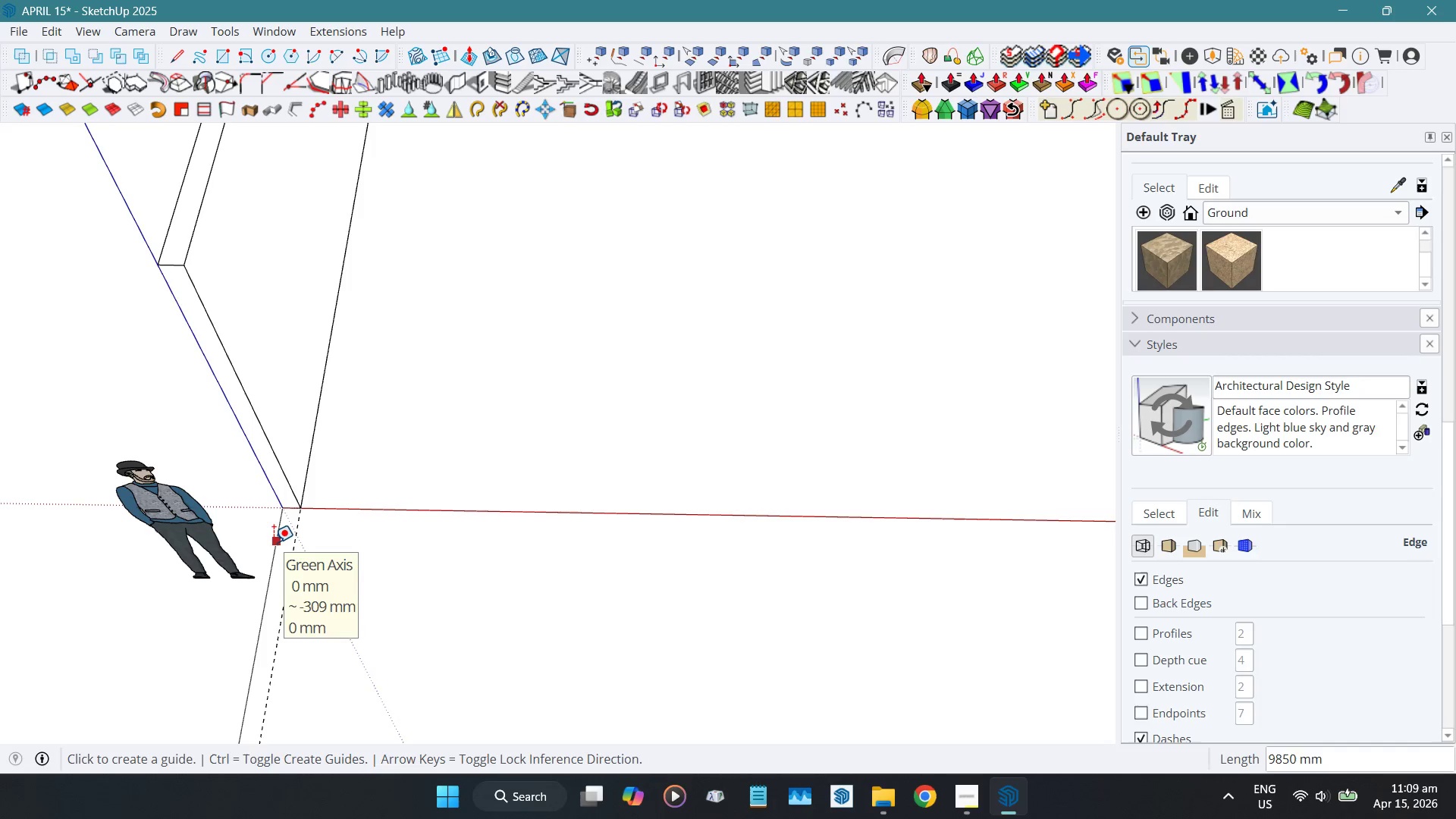 
double_click([274, 542])
 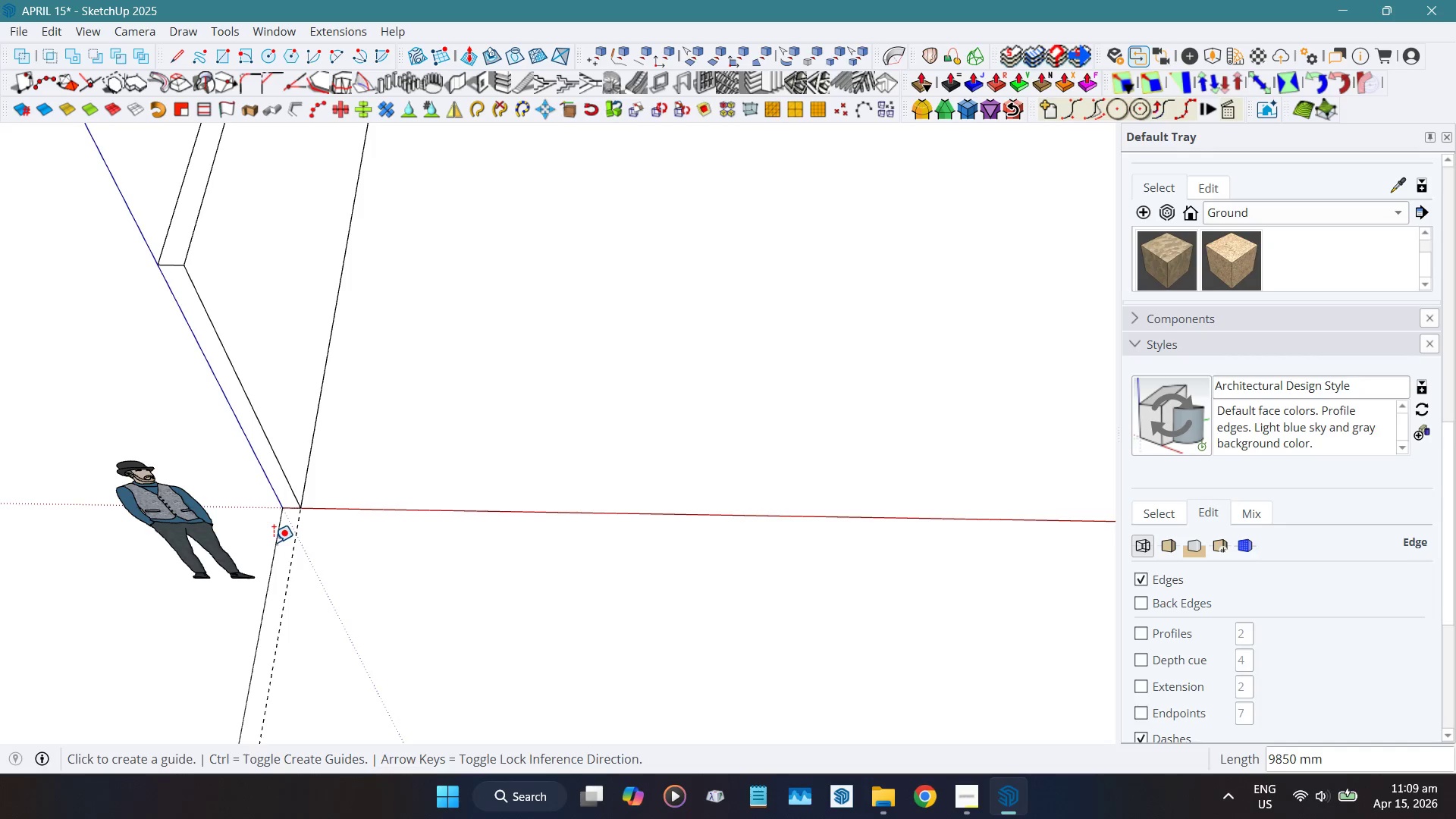 
key(Space)
 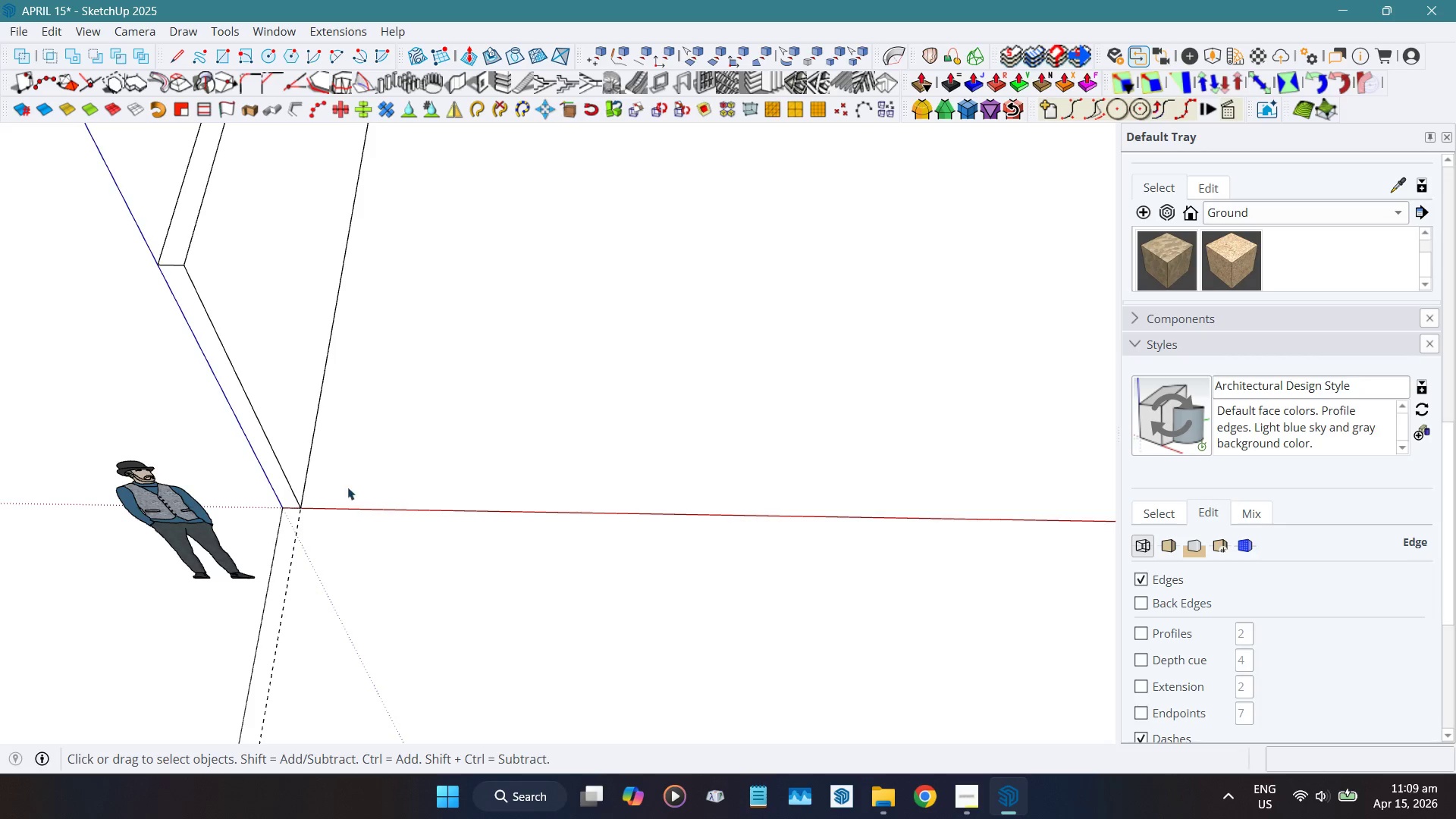 
left_click_drag(start_coordinate=[382, 546], to_coordinate=[257, 688])
 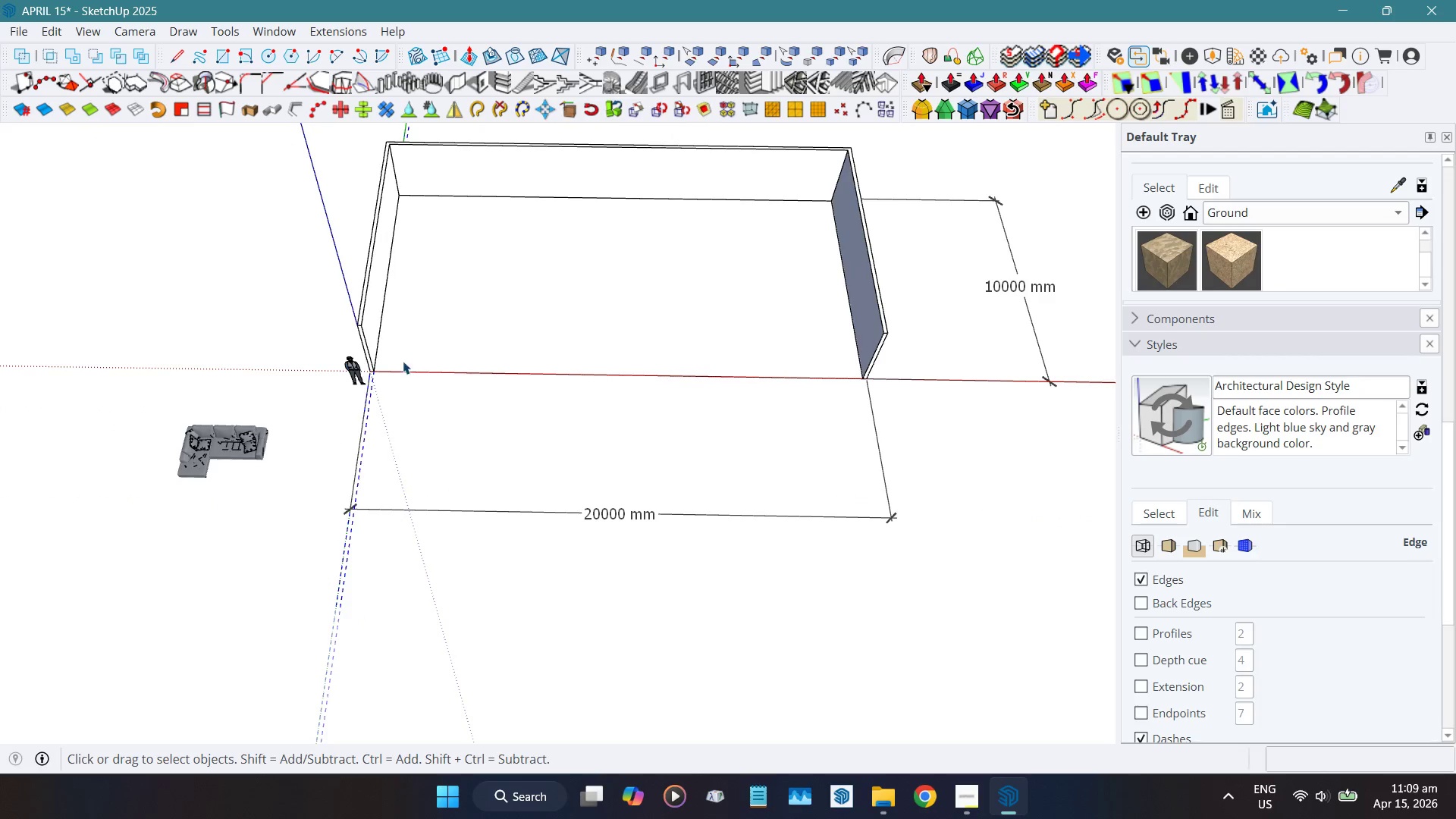 
scroll: coordinate [392, 337], scroll_direction: down, amount: 15.0
 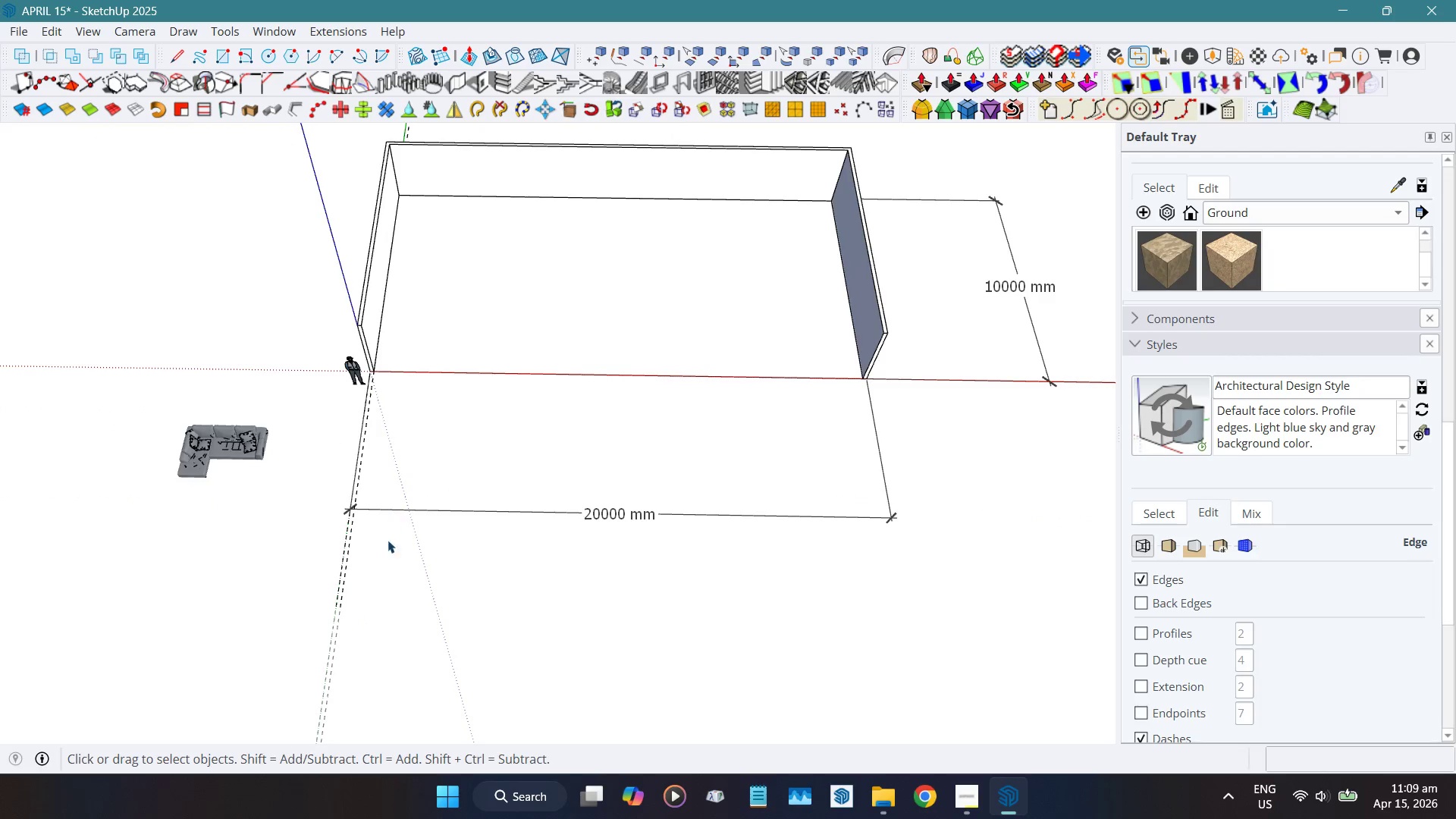 
scroll: coordinate [403, 248], scroll_direction: up, amount: 3.0
 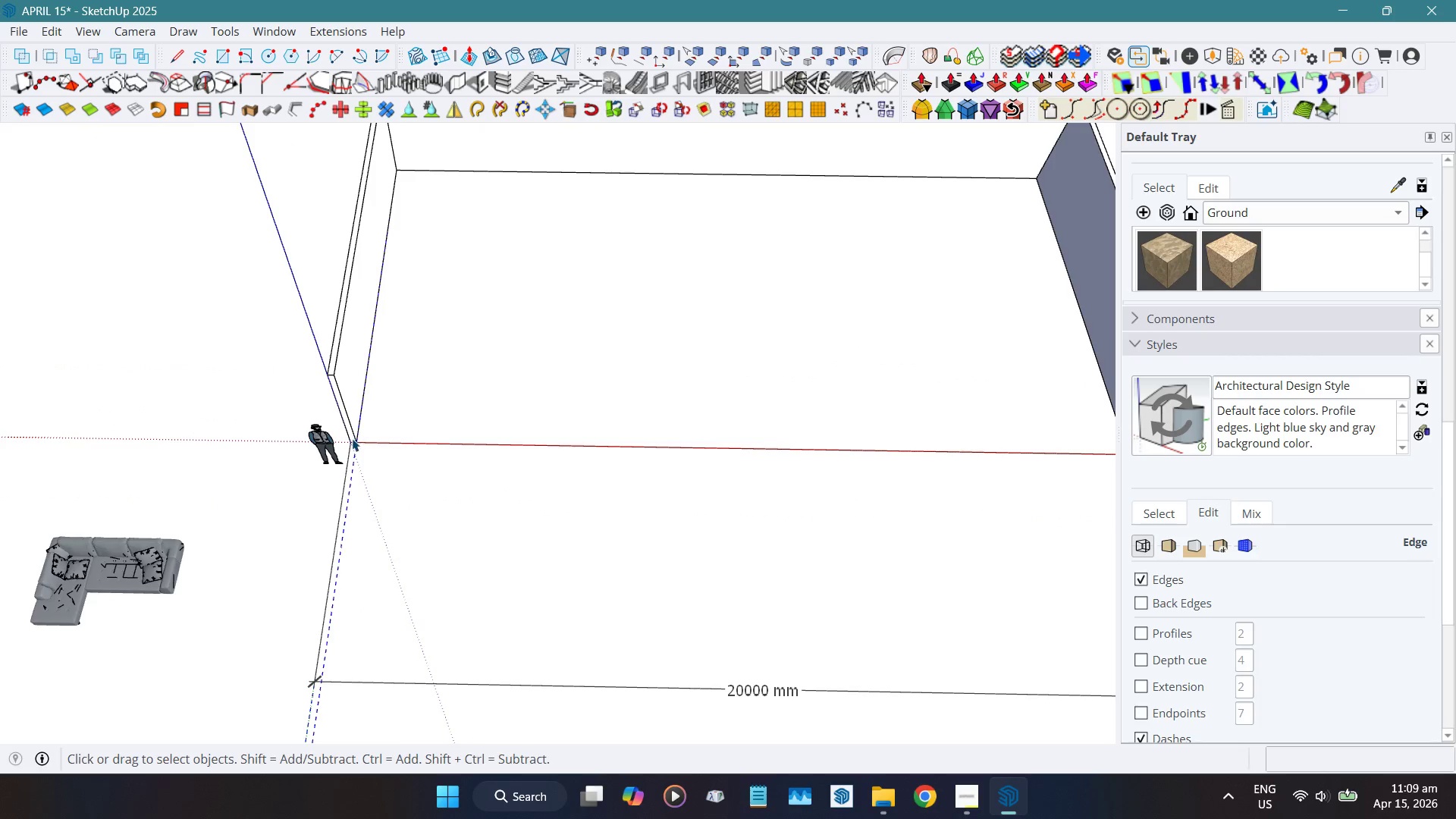 
key(Shift+ShiftLeft)
 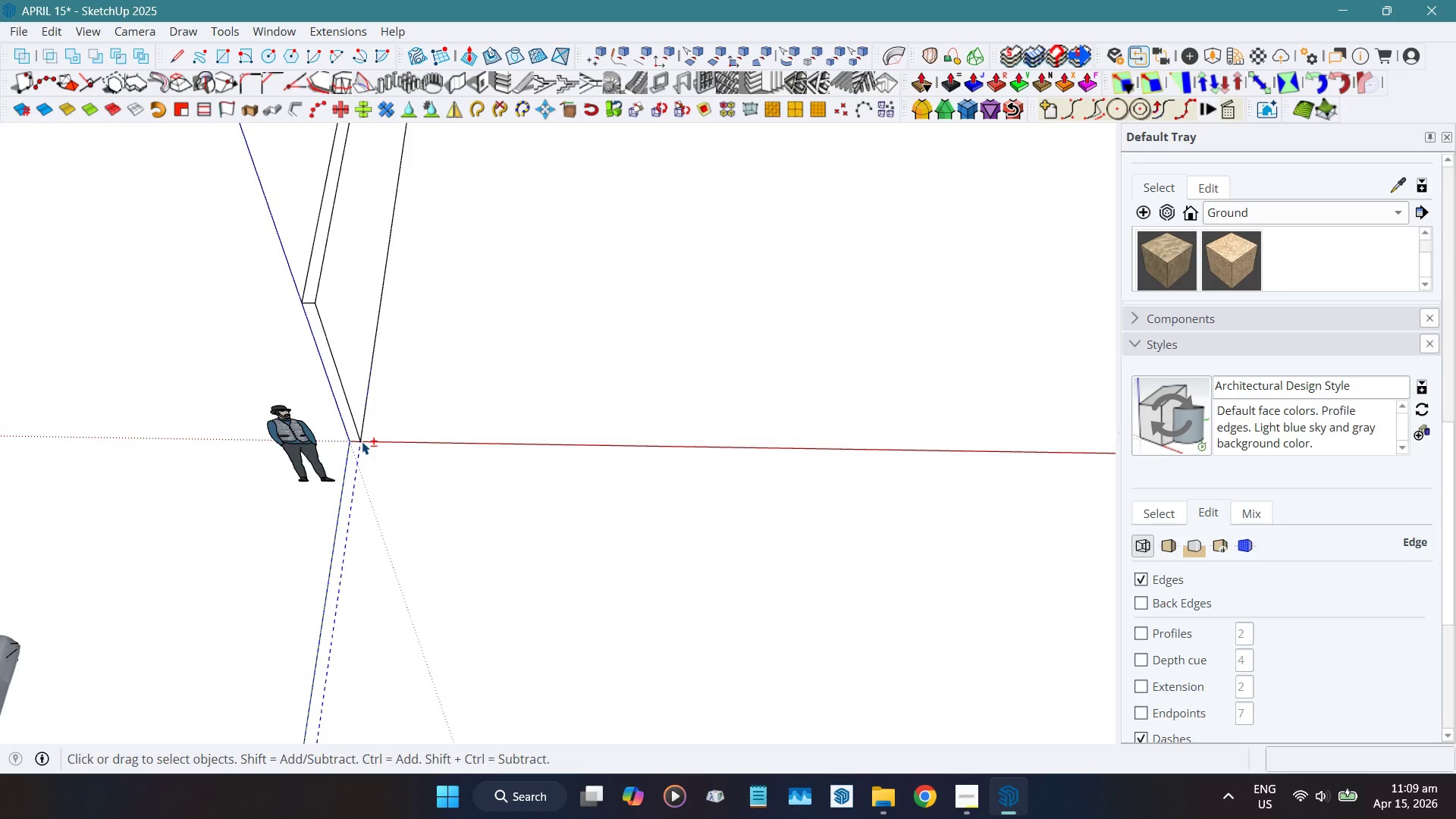 
key(Shift+W)
 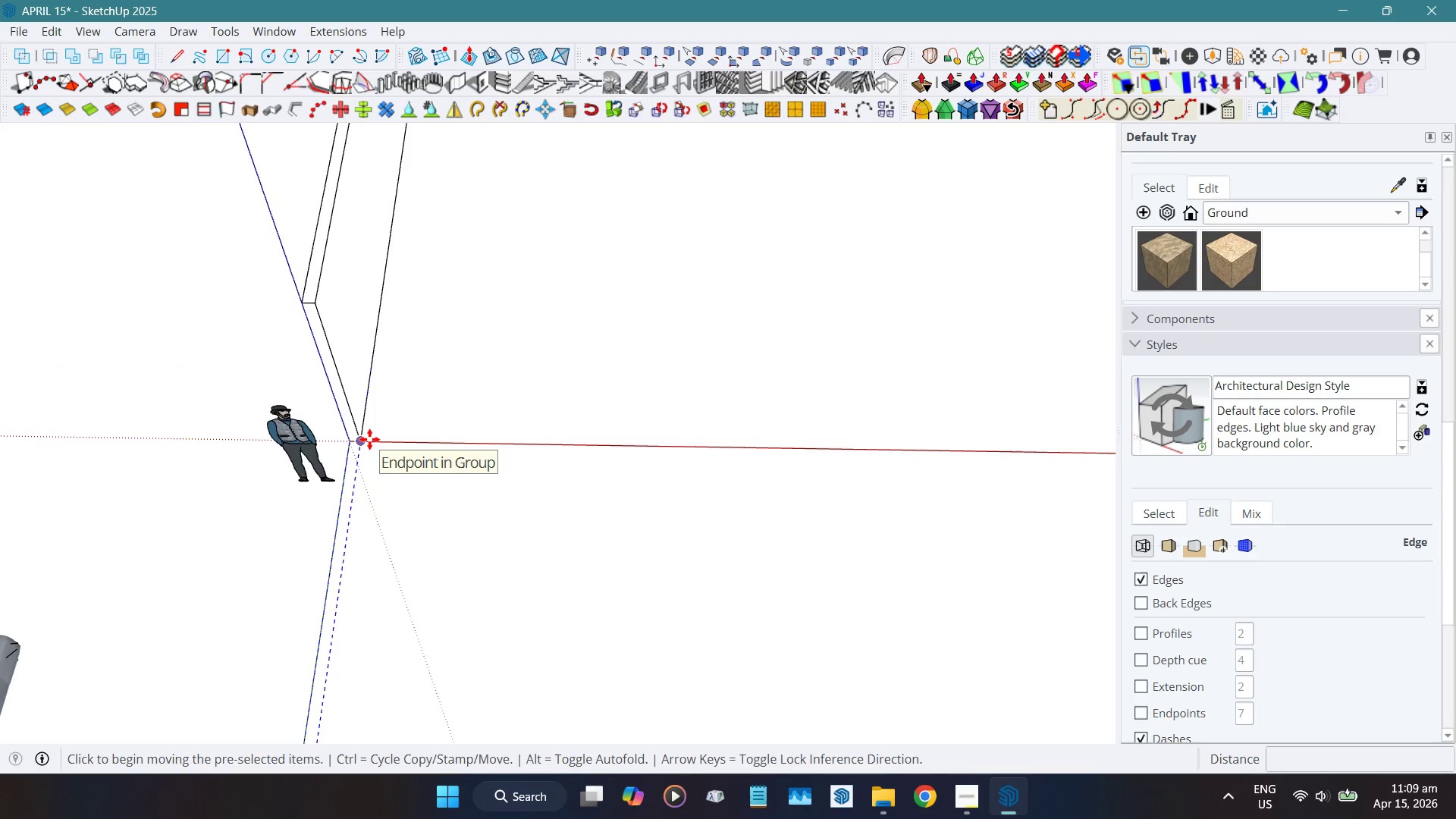 
scroll: coordinate [352, 443], scroll_direction: up, amount: 6.0
 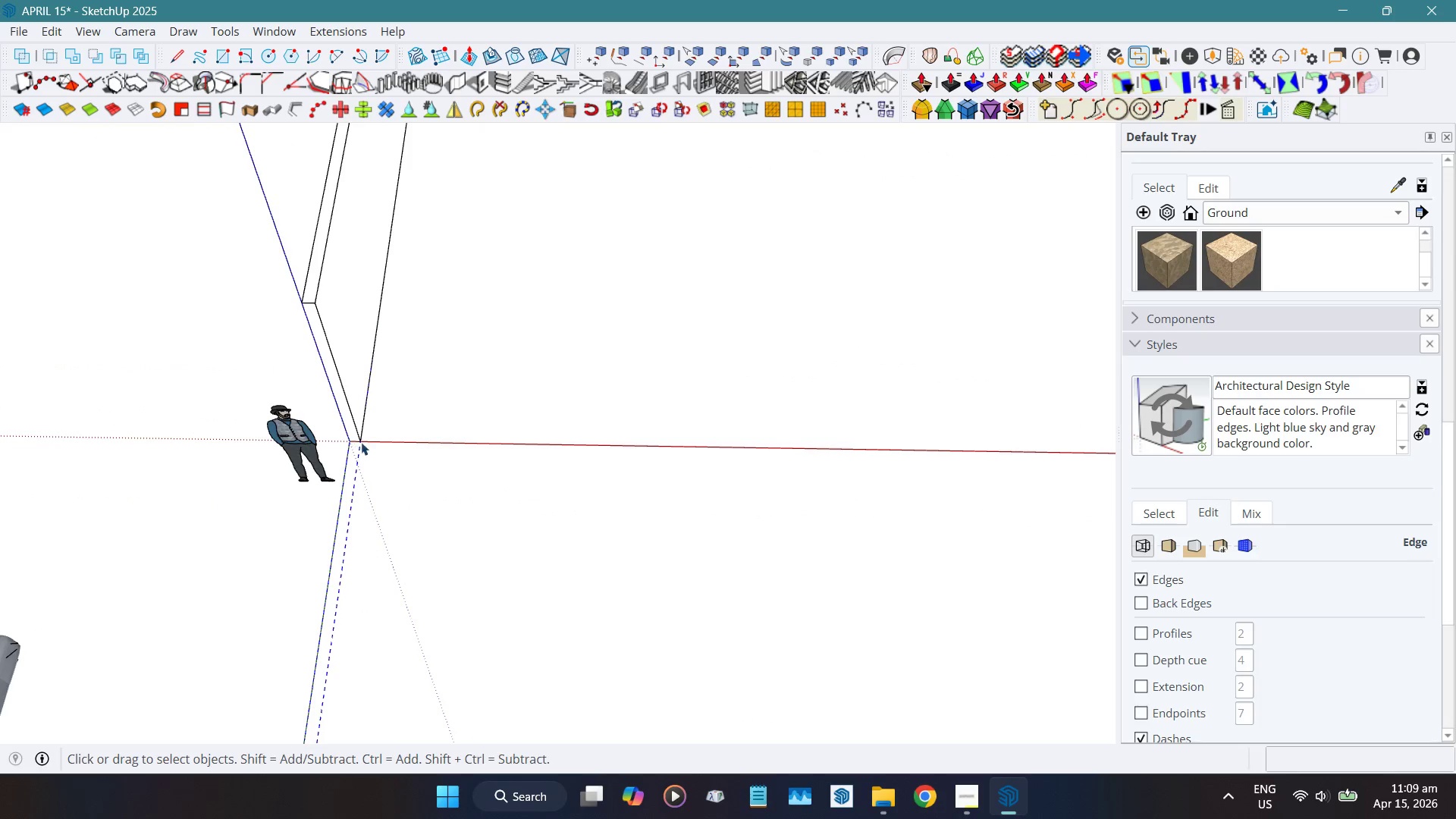 
left_click([369, 439])
 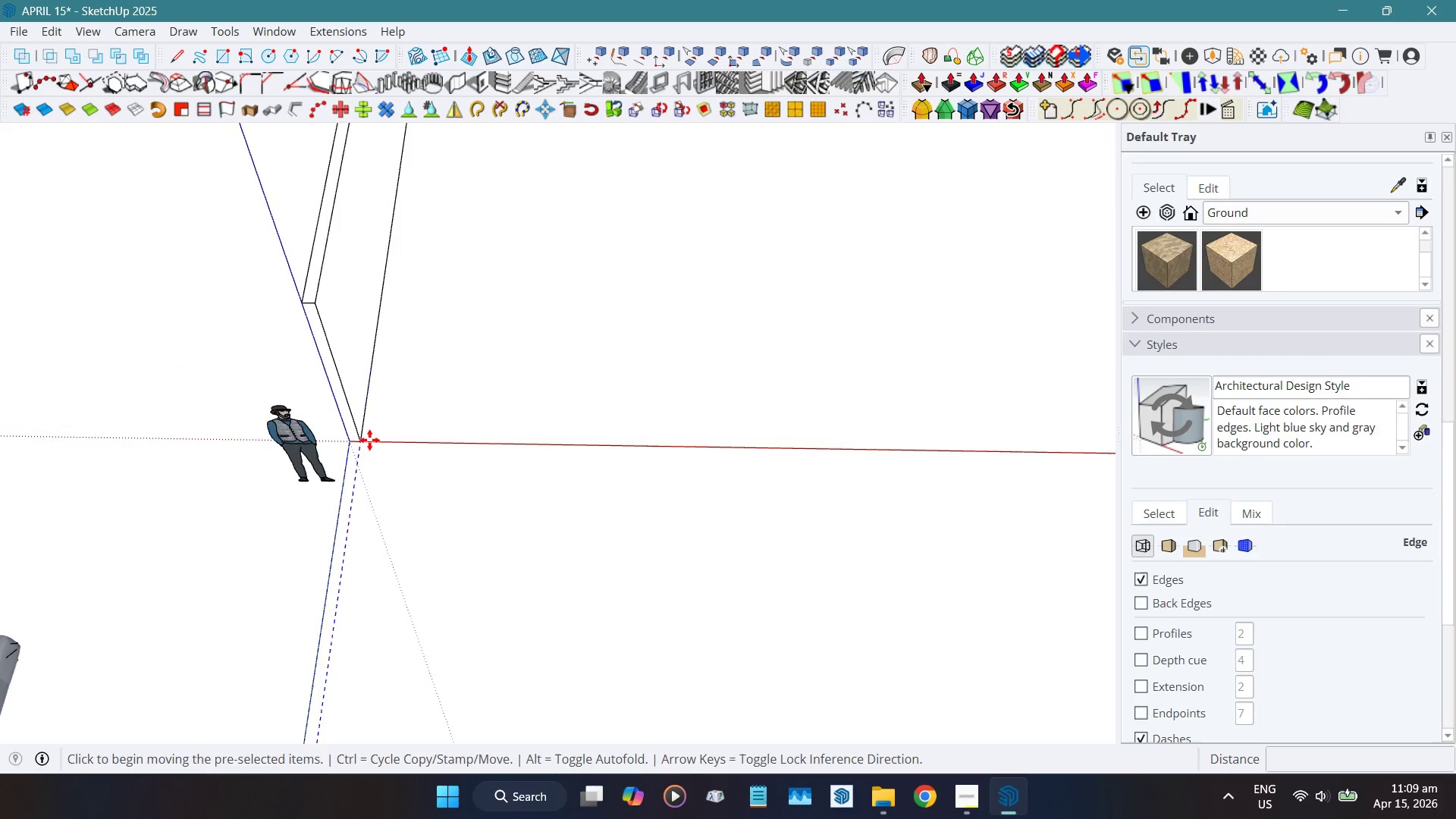 
key(Control+ControlLeft)
 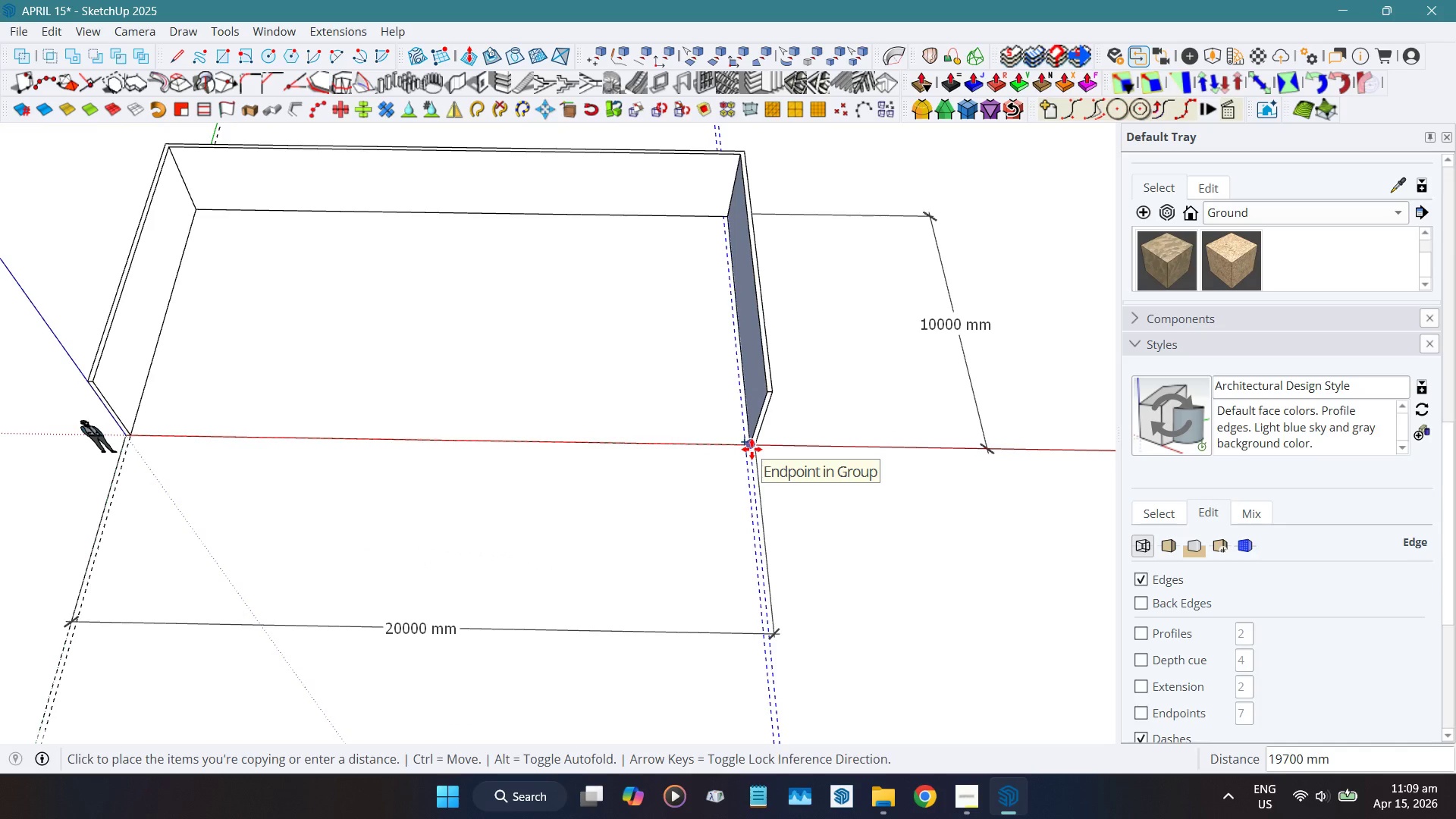 
scroll: coordinate [752, 449], scroll_direction: down, amount: 9.0
 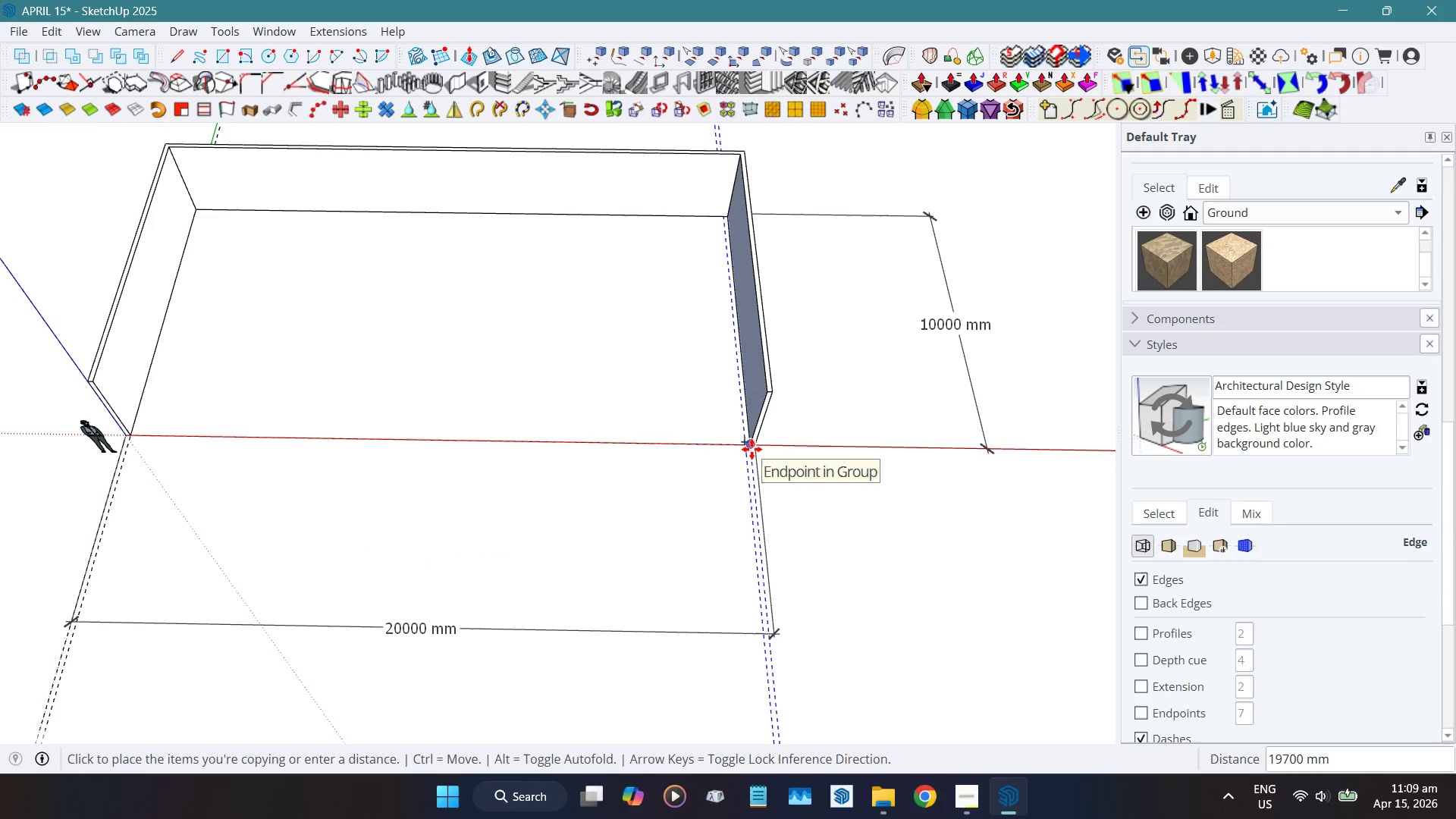 
scroll: coordinate [752, 449], scroll_direction: up, amount: 5.0
 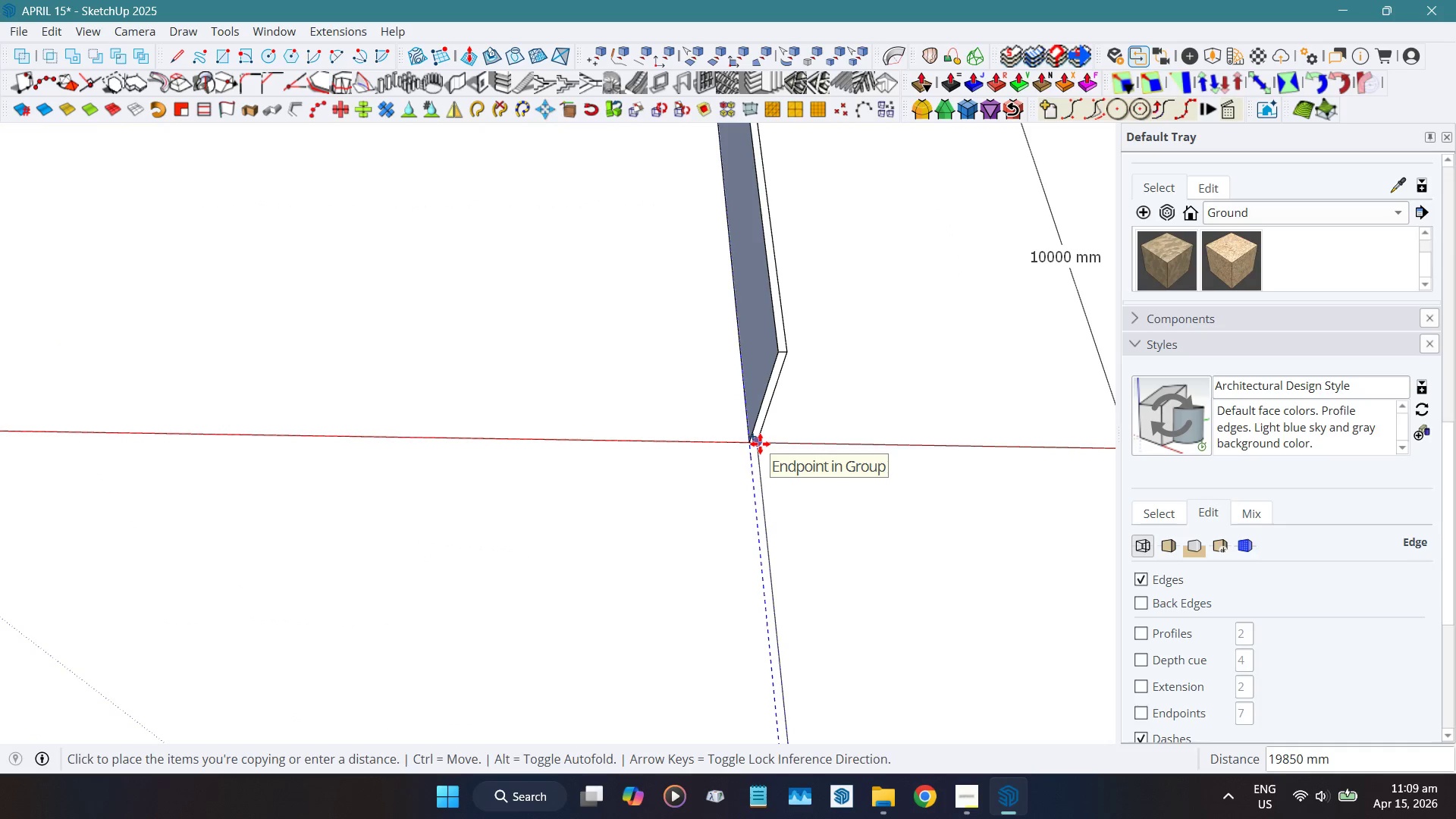 
scroll: coordinate [760, 444], scroll_direction: down, amount: 3.0
 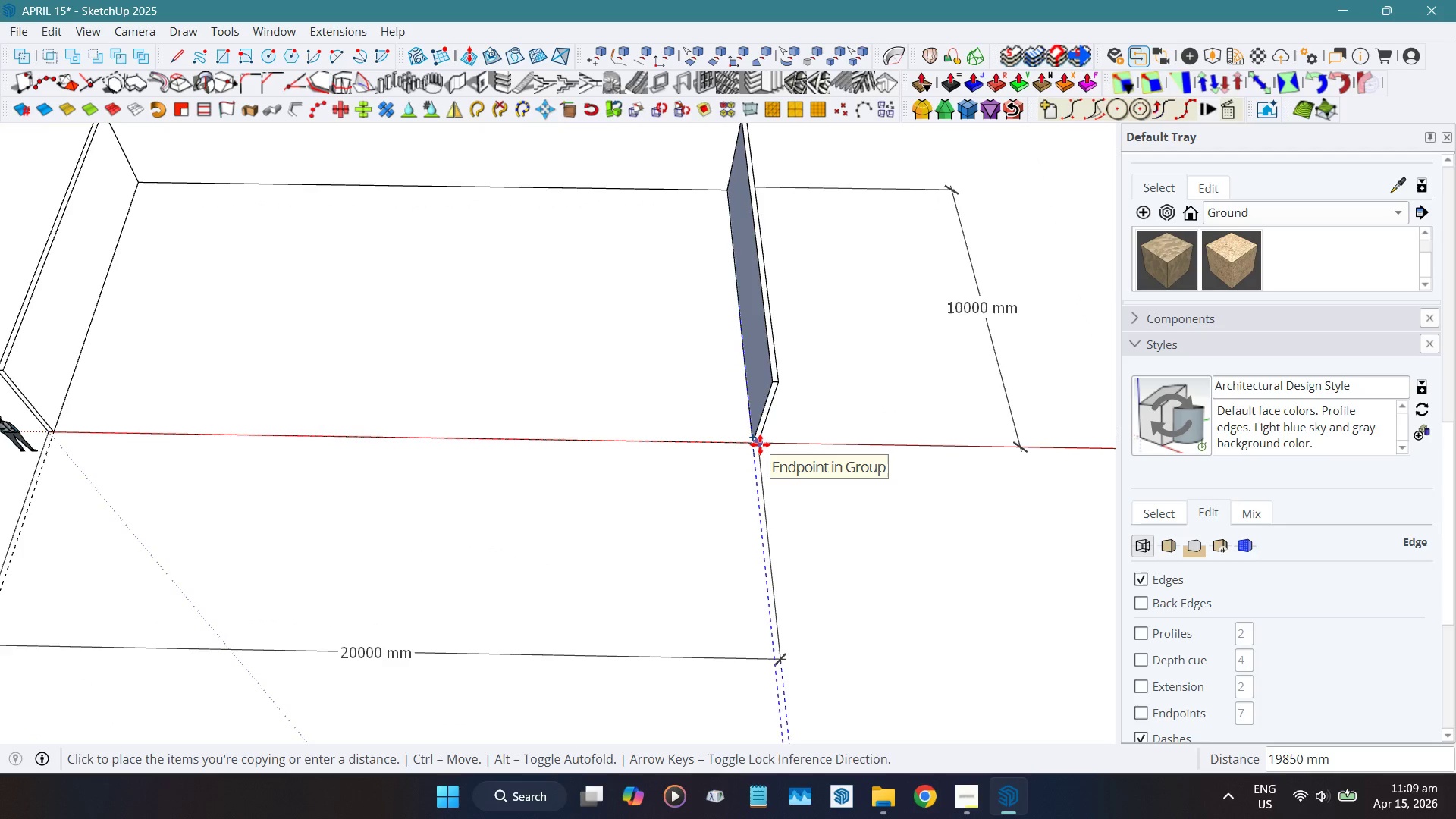 
wait(10.21)
 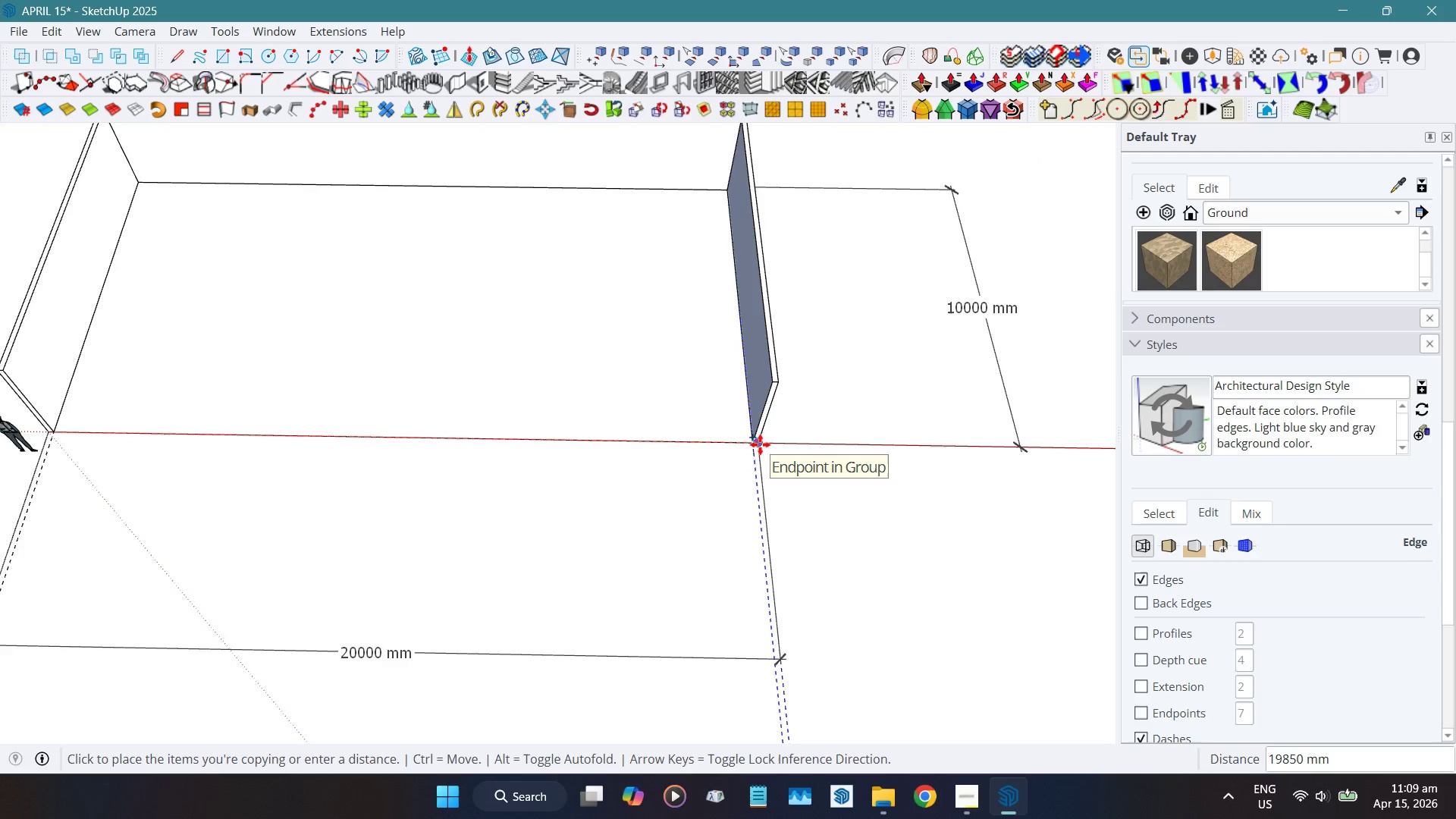 
key(Space)
 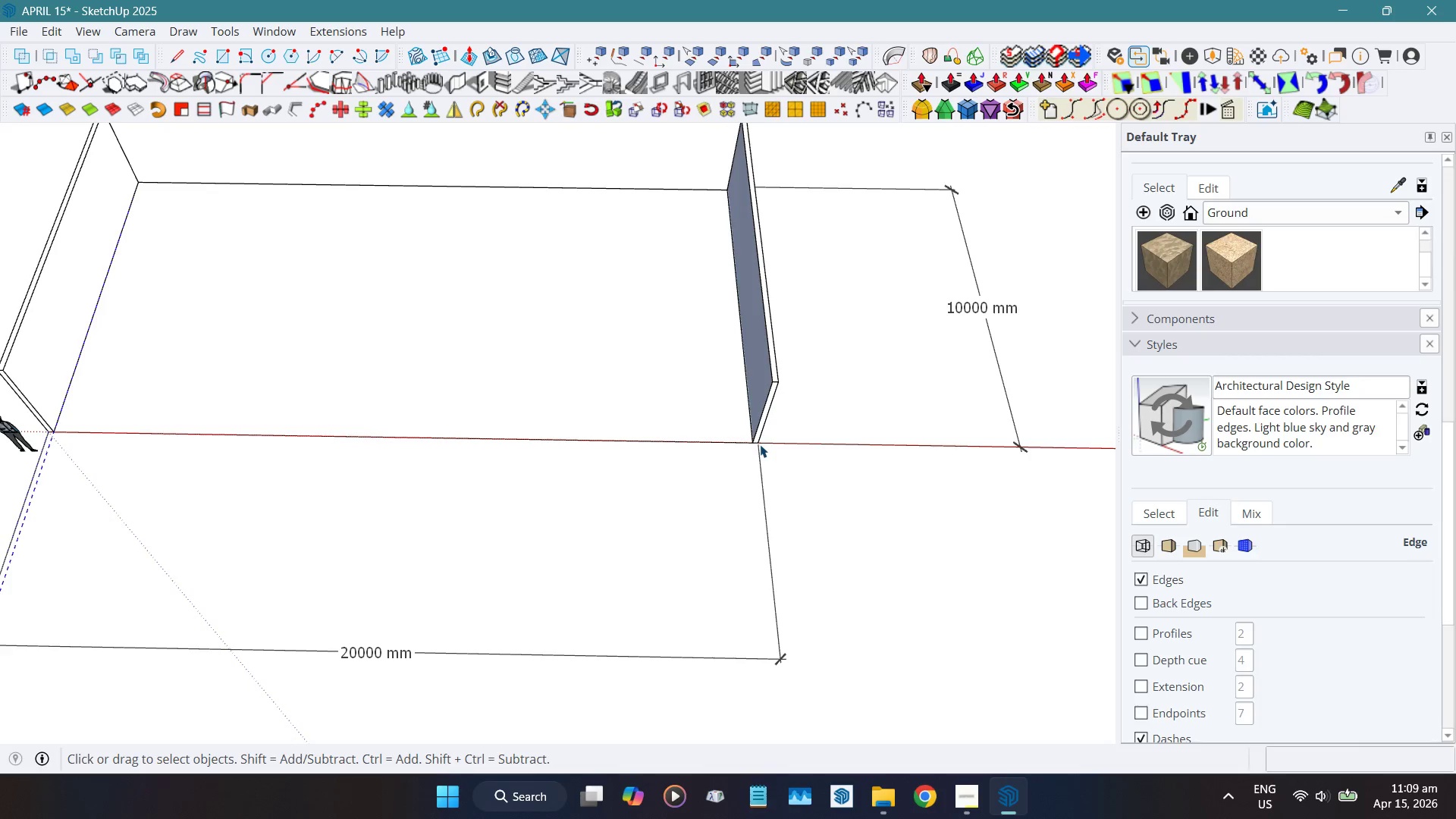 
scroll: coordinate [760, 444], scroll_direction: down, amount: 6.0
 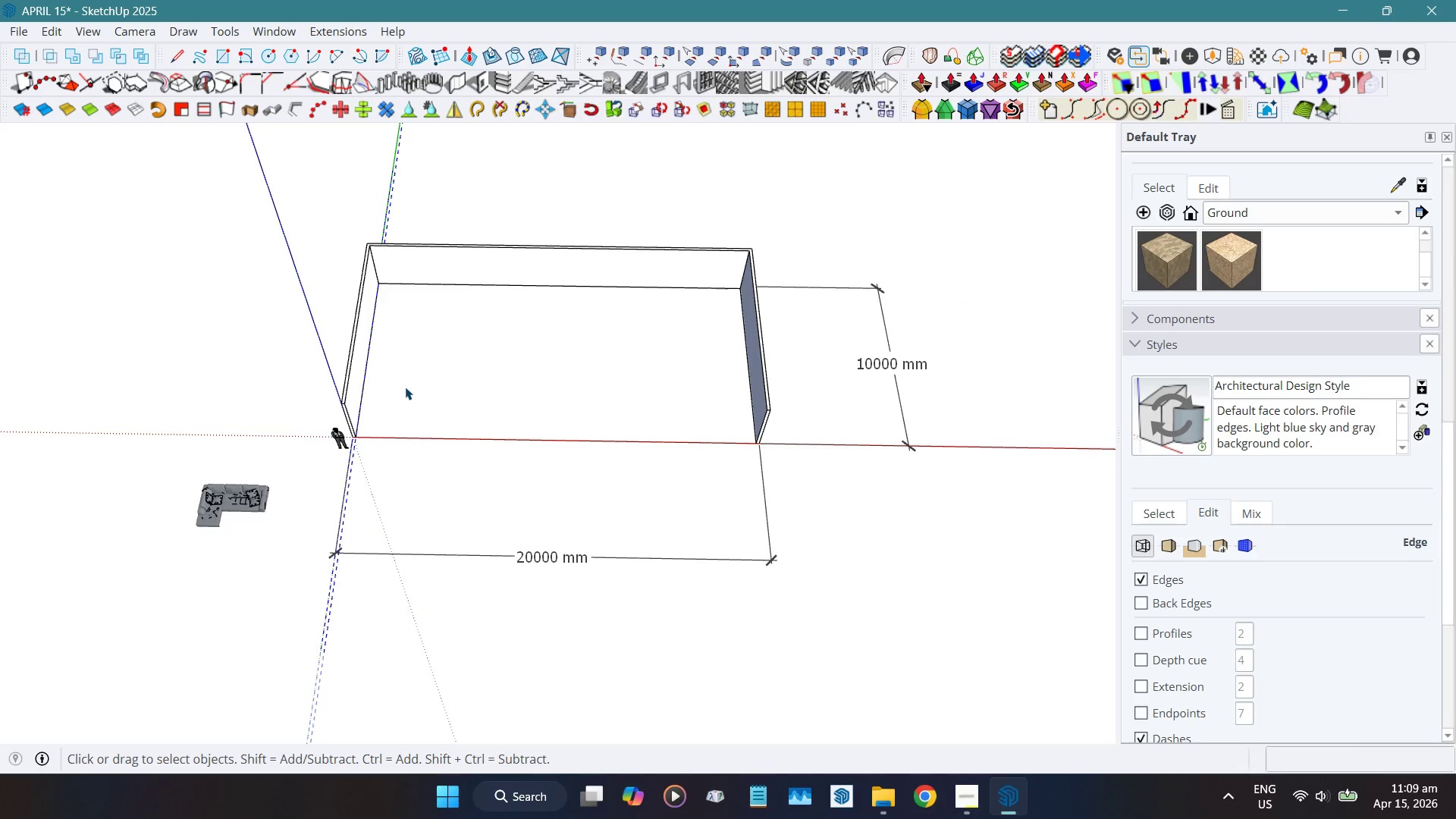 
scroll: coordinate [341, 467], scroll_direction: up, amount: 9.0
 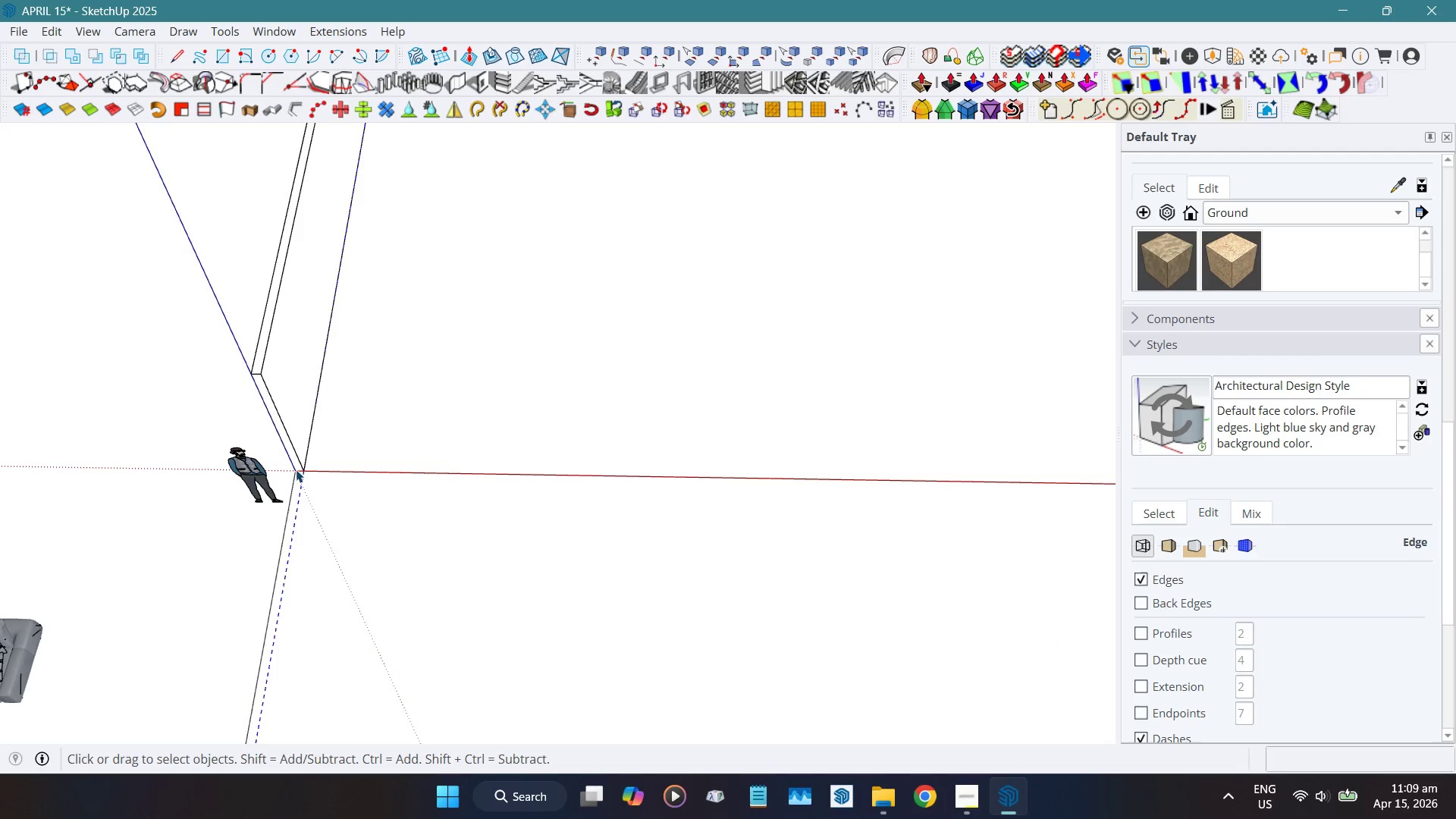 
key(T)
 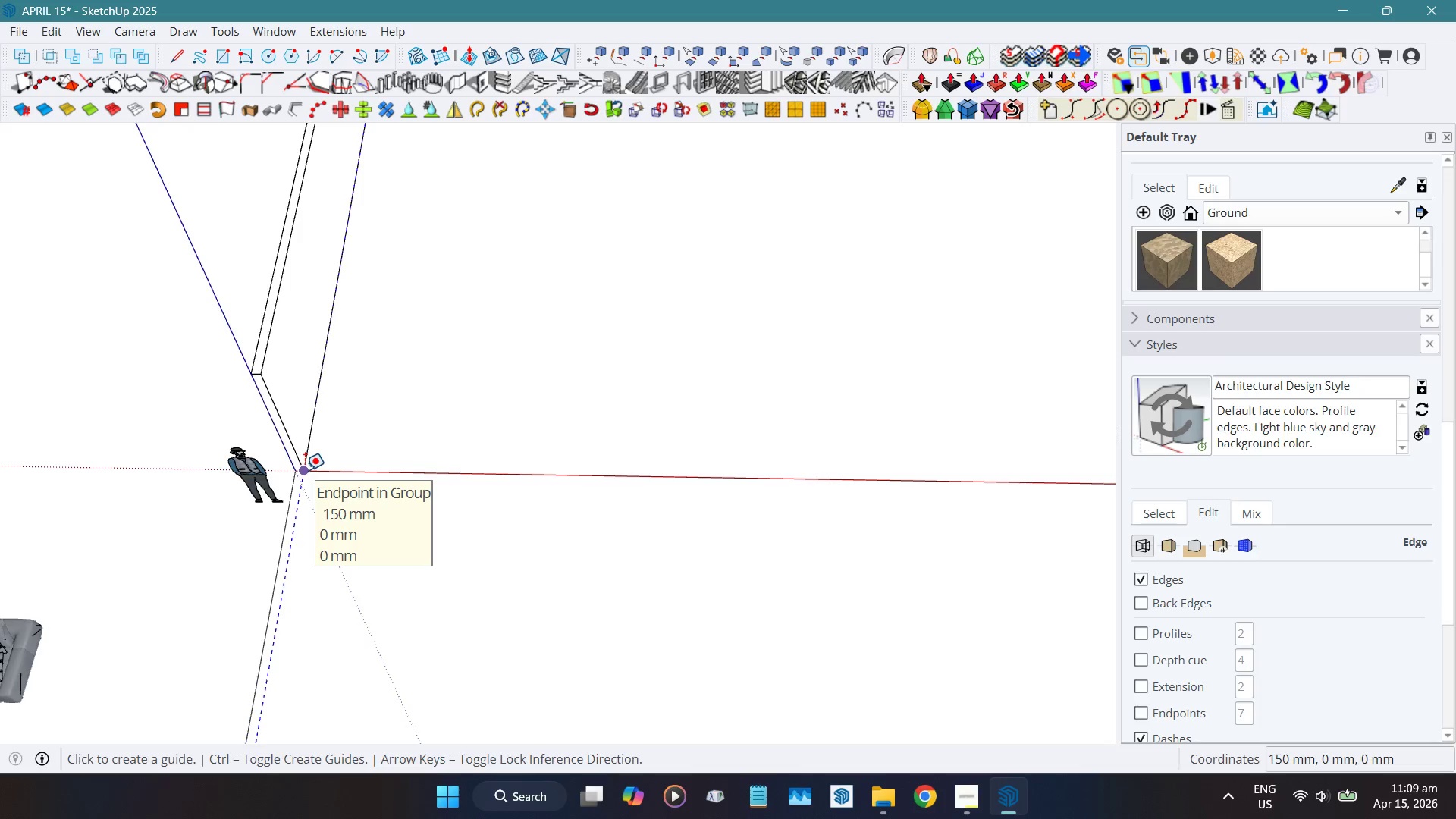 
key(Shift+ShiftLeft)
 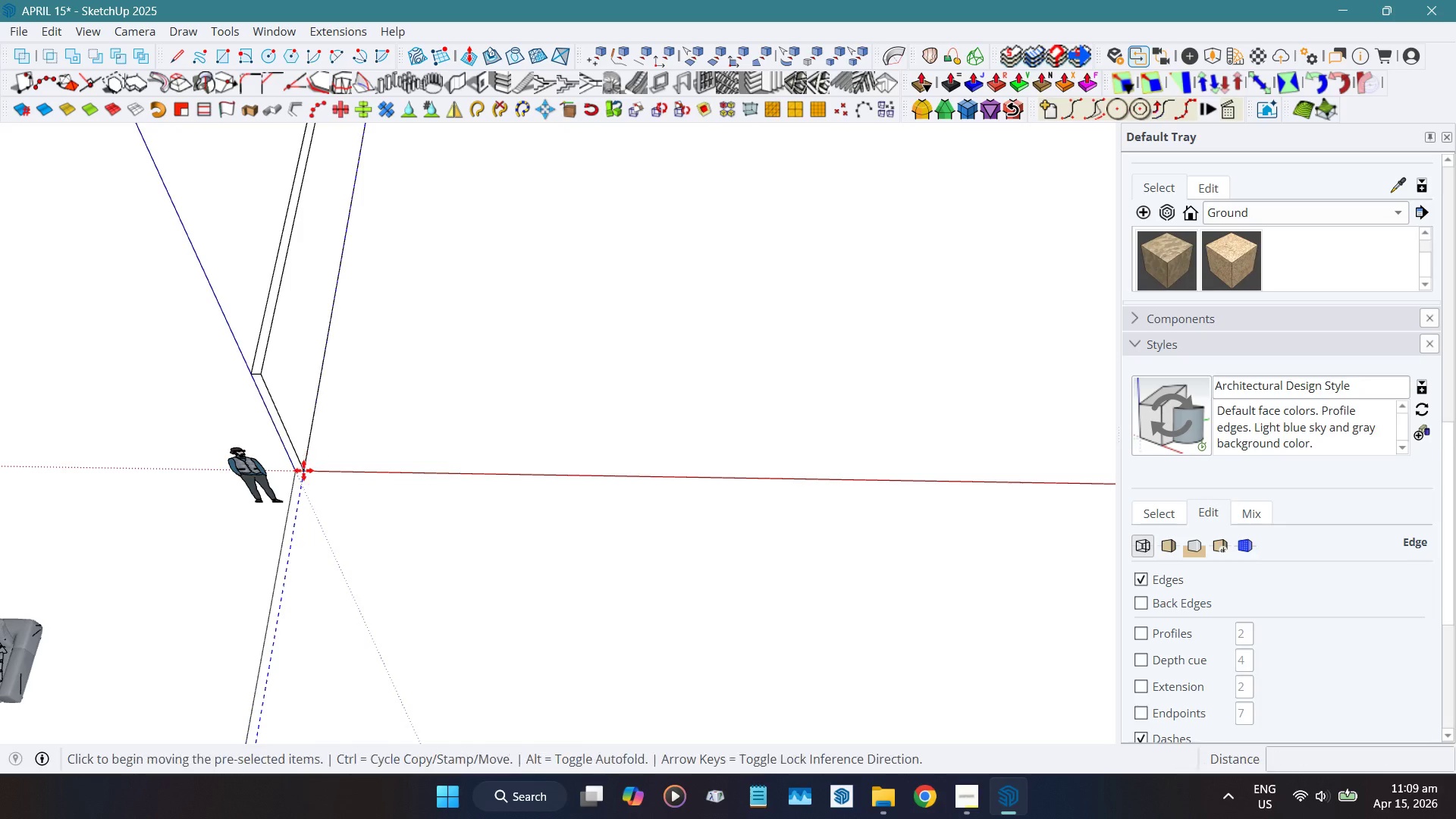 
key(Shift+W)
 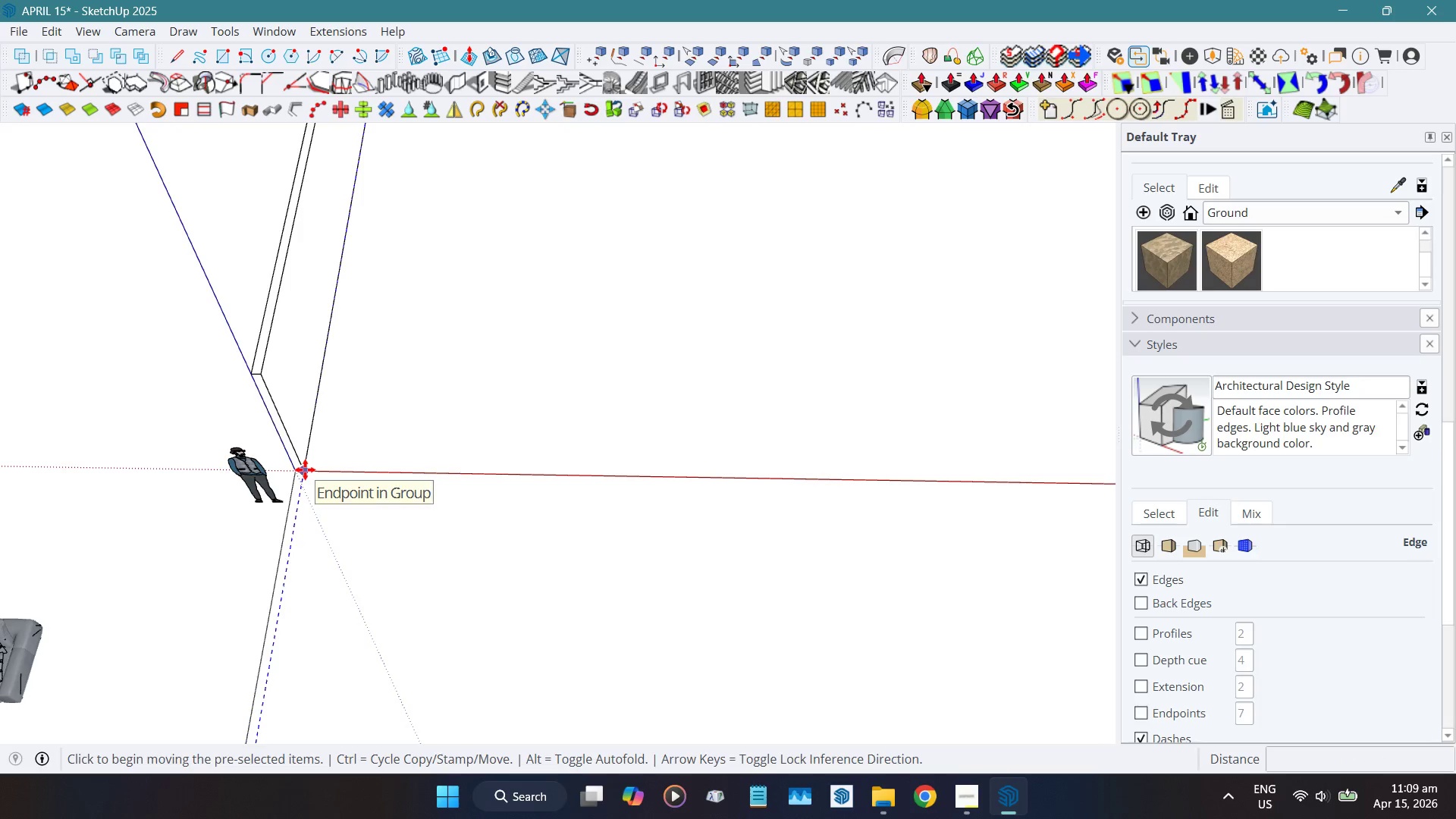 
left_click([305, 469])
 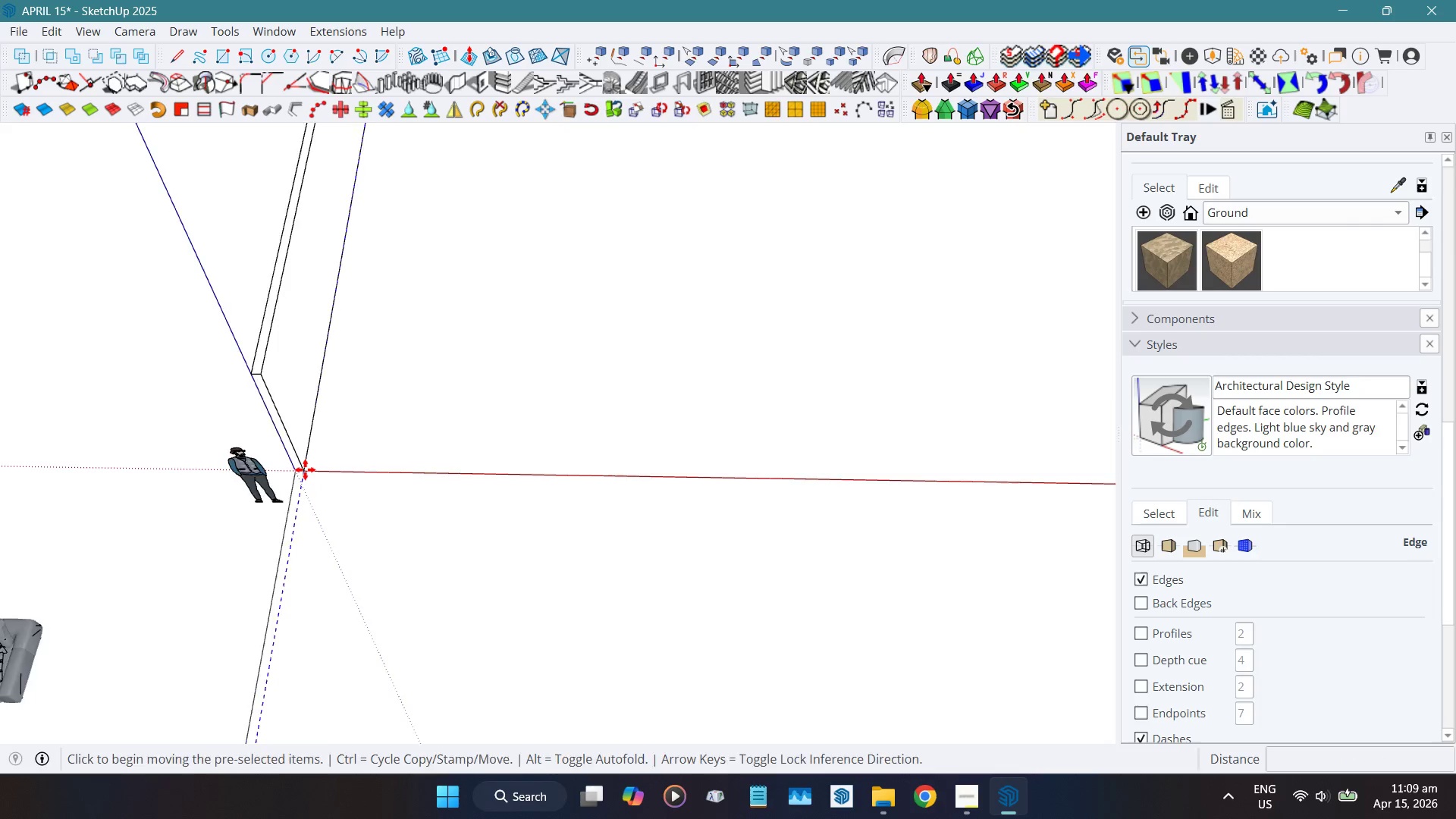 
key(Control+ControlLeft)
 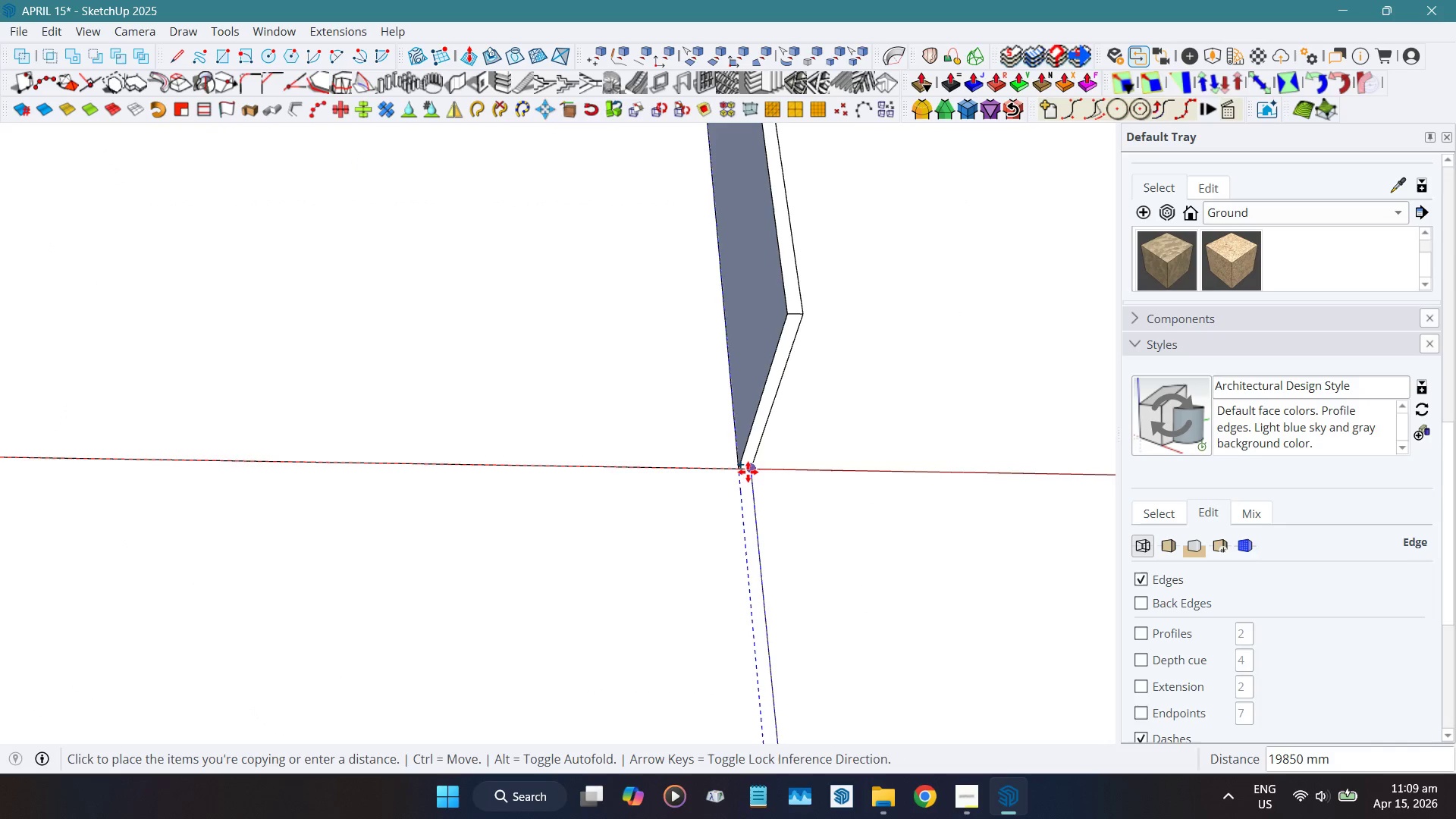 
scroll: coordinate [747, 472], scroll_direction: up, amount: 4.0
 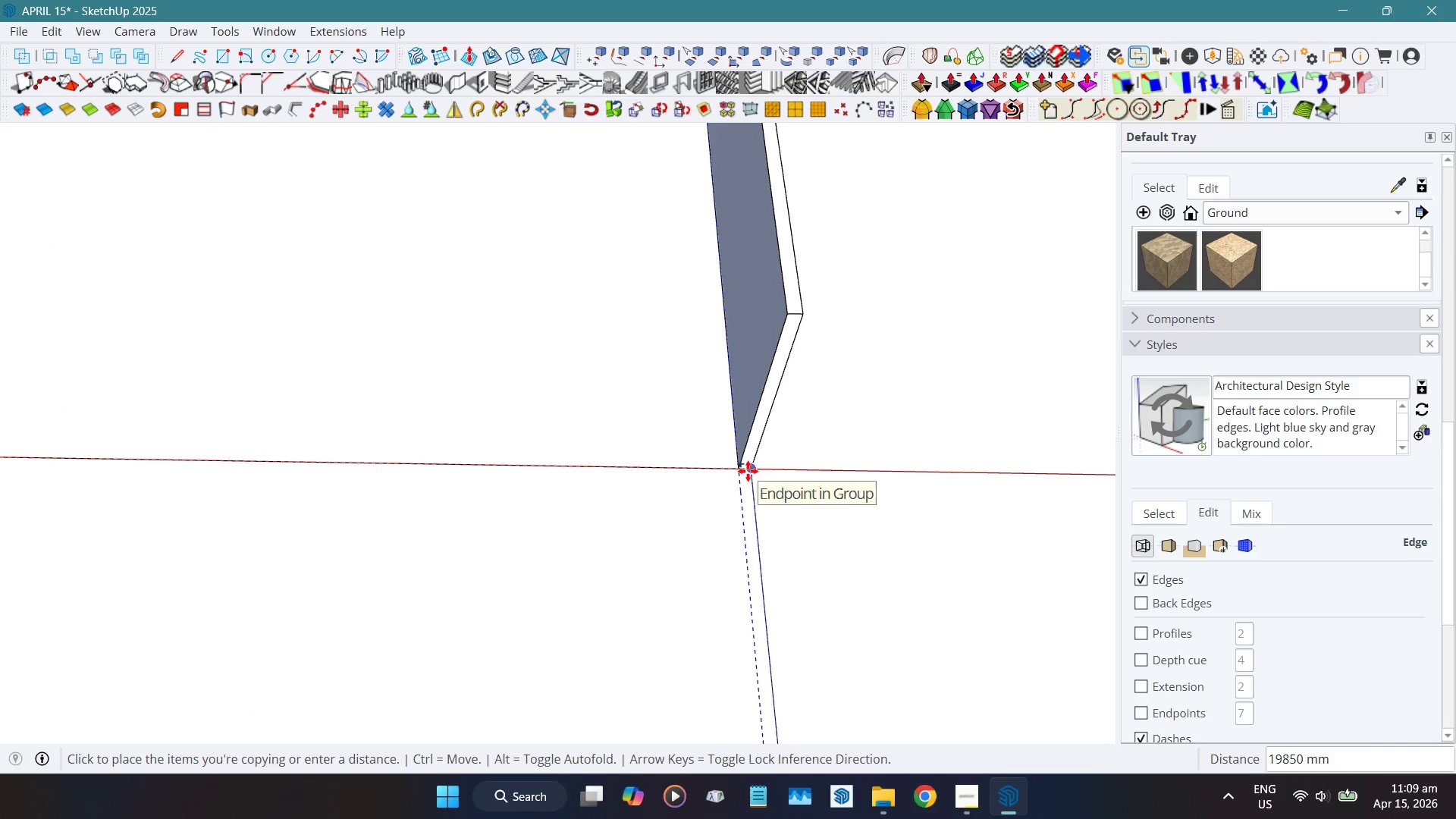 
left_click([748, 471])
 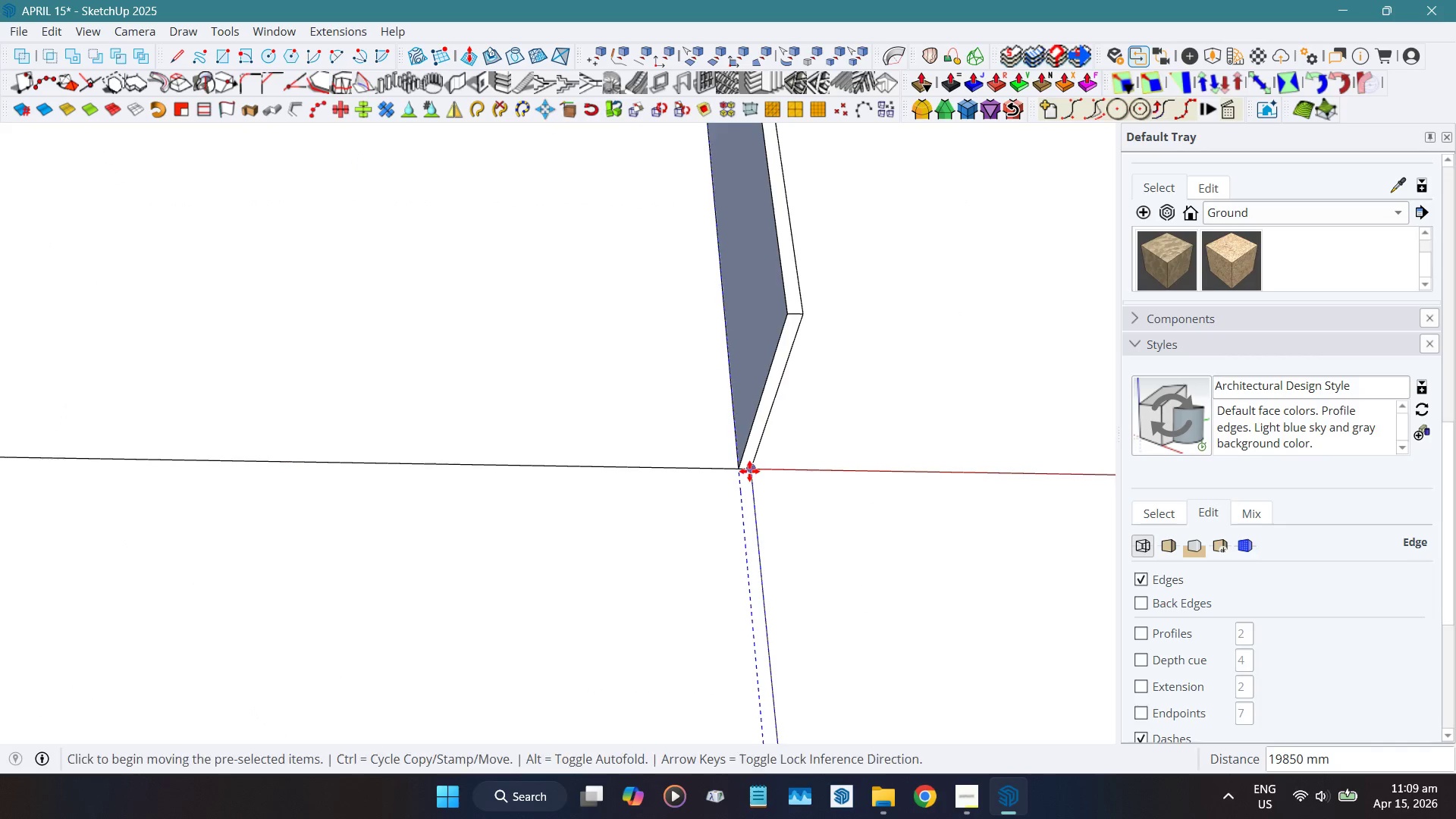 
scroll: coordinate [750, 471], scroll_direction: down, amount: 10.0
 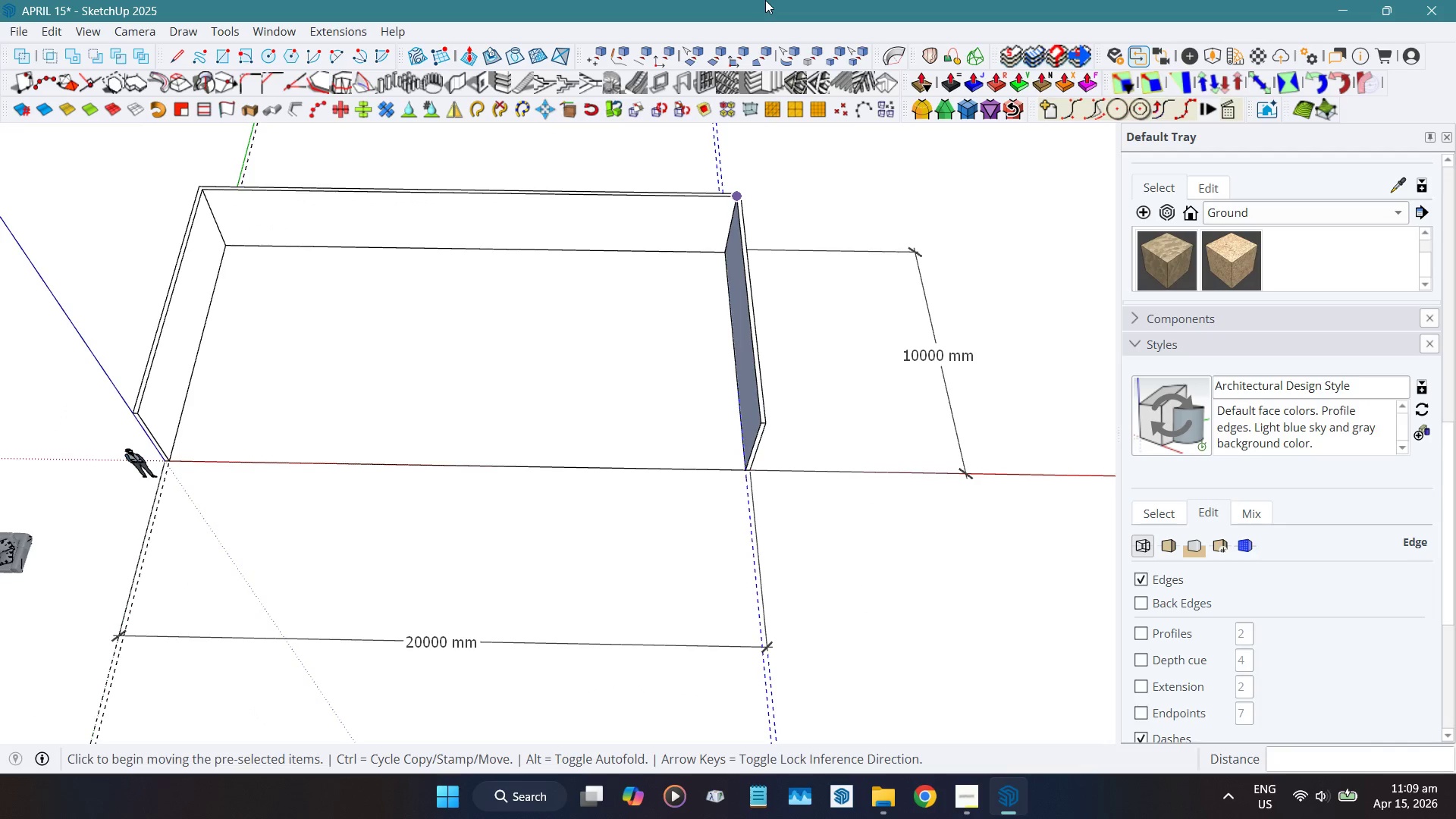 
key(3)
 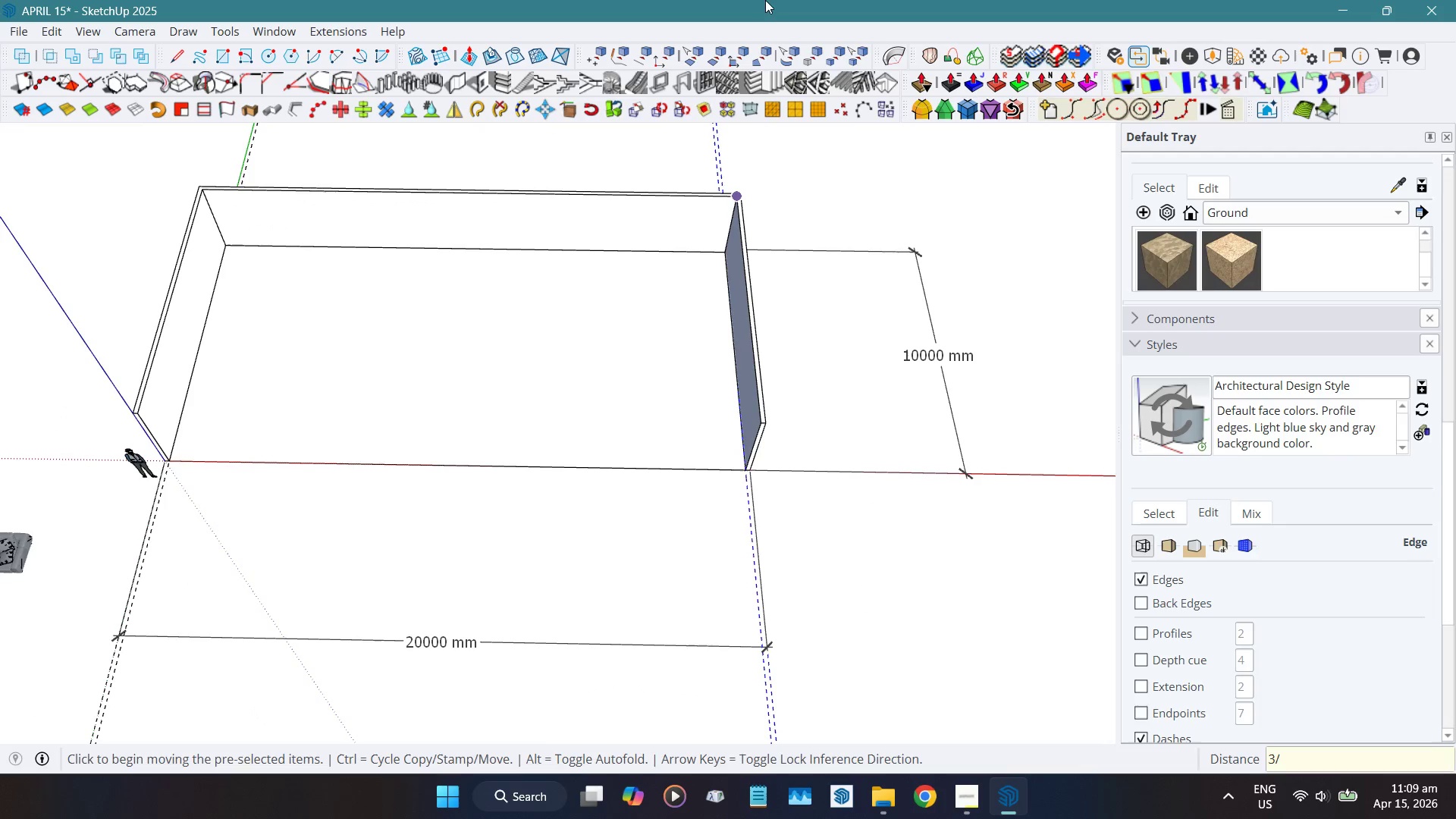 
key(Slash)
 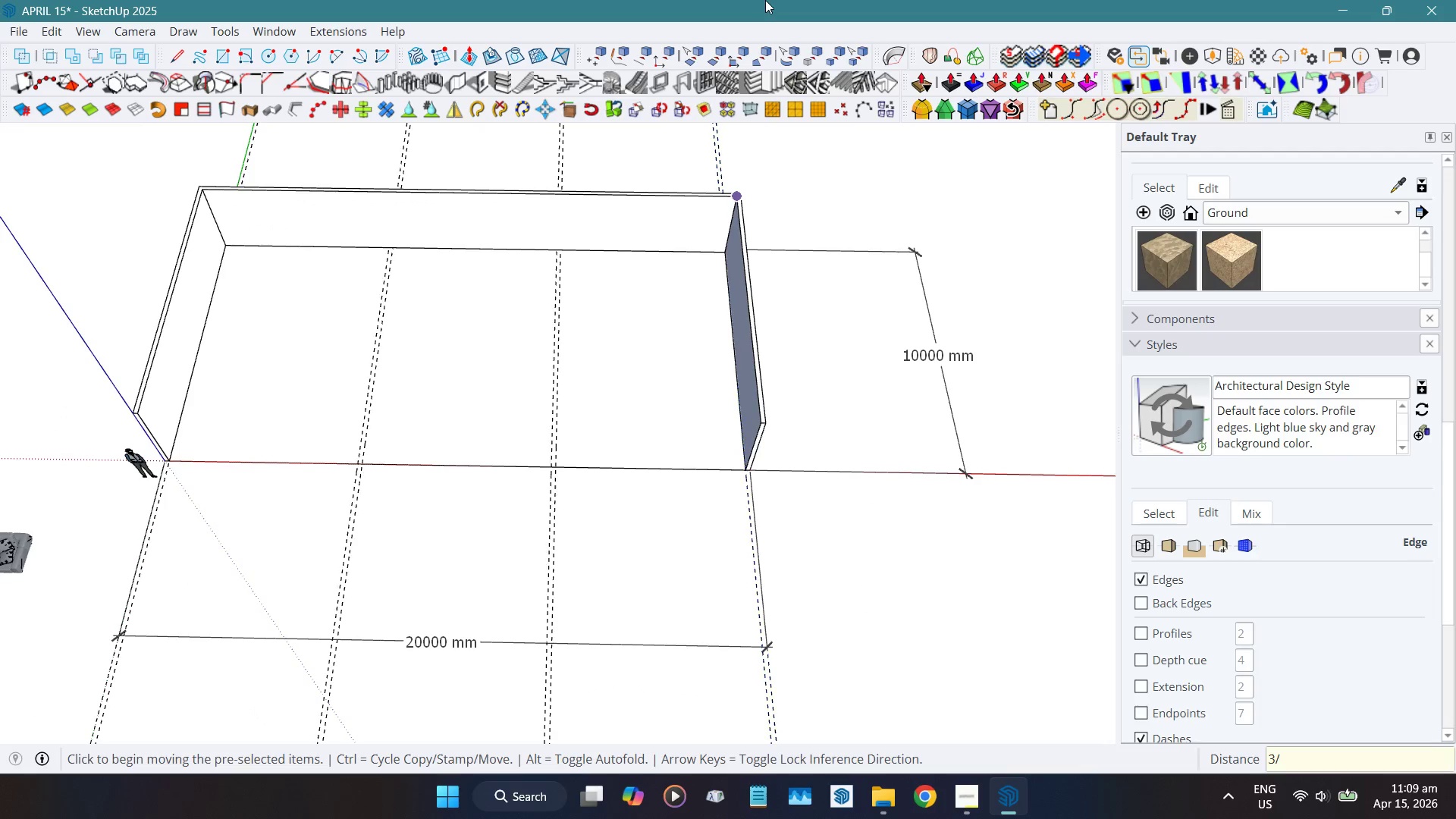 
key(Enter)
 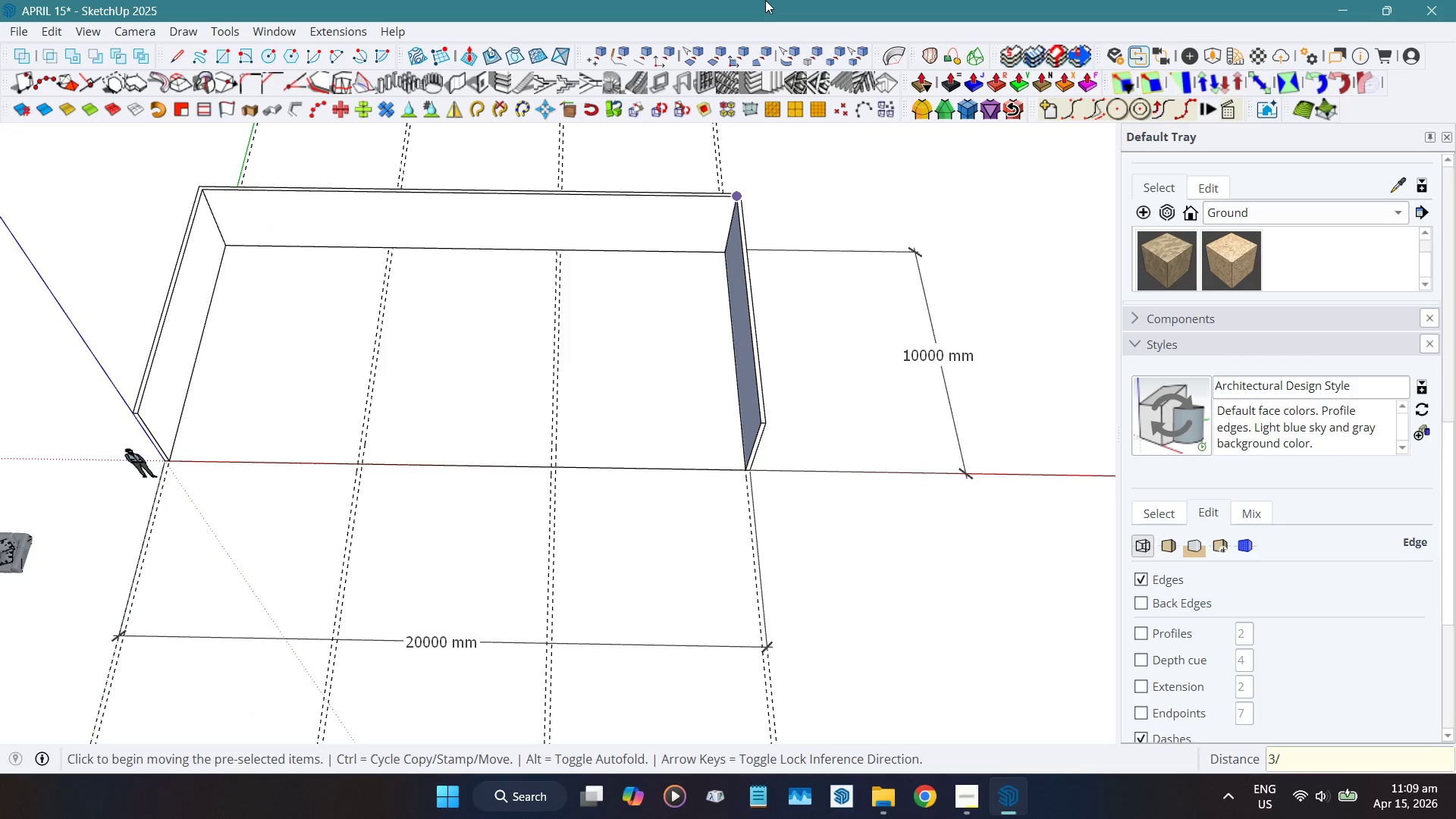 
key(Space)
 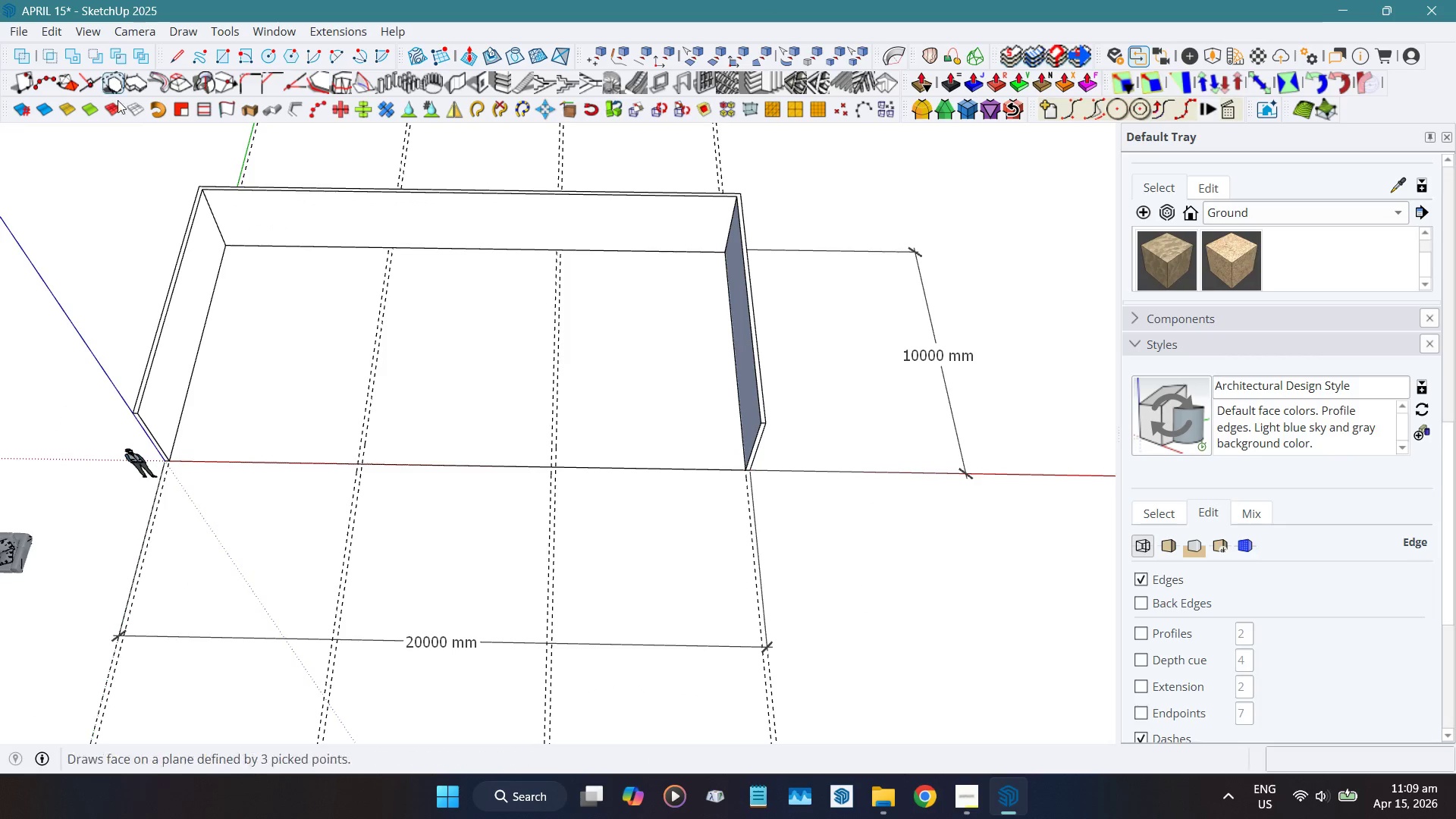 
key(T)
 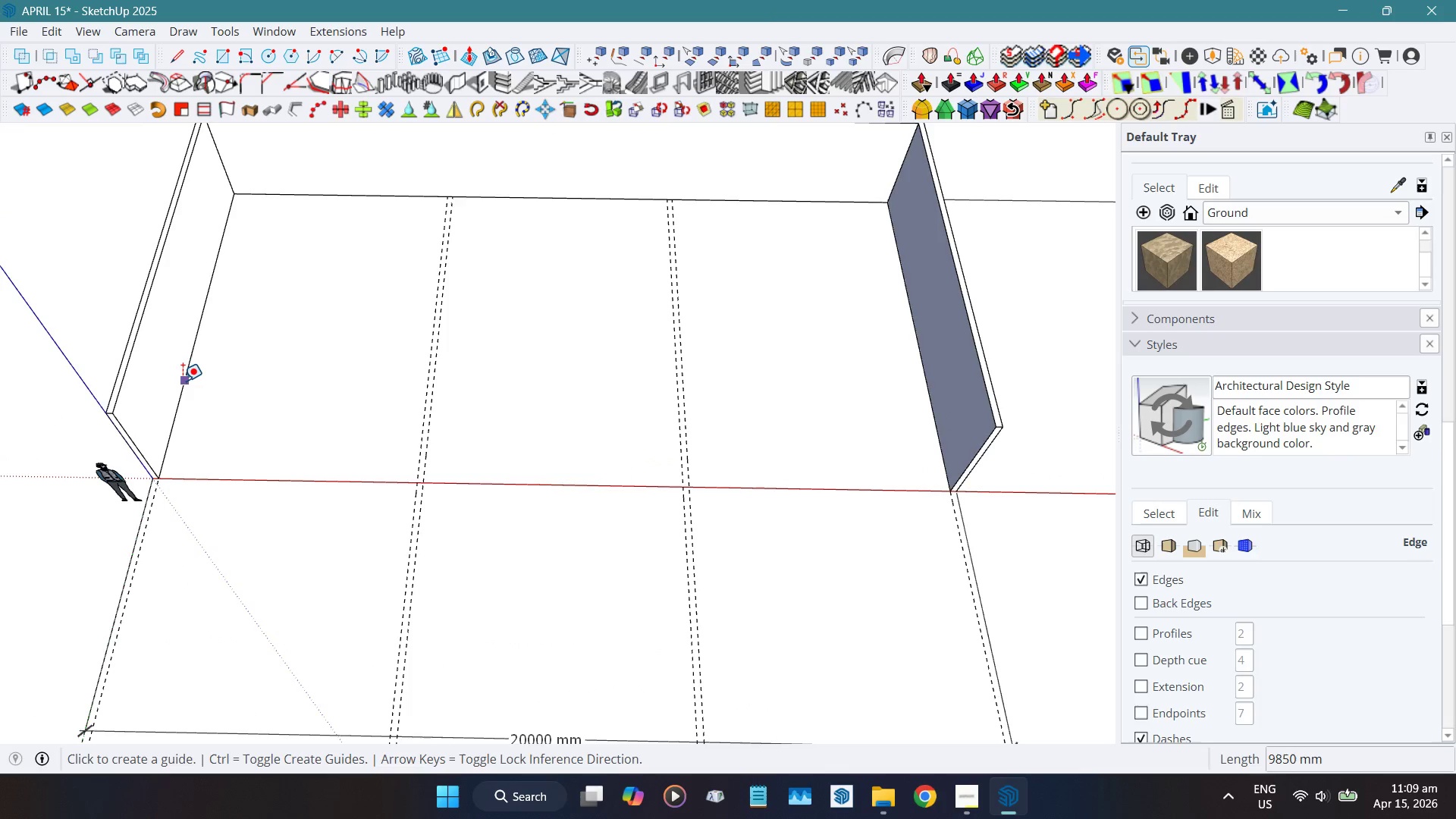 
scroll: coordinate [197, 413], scroll_direction: up, amount: 2.0
 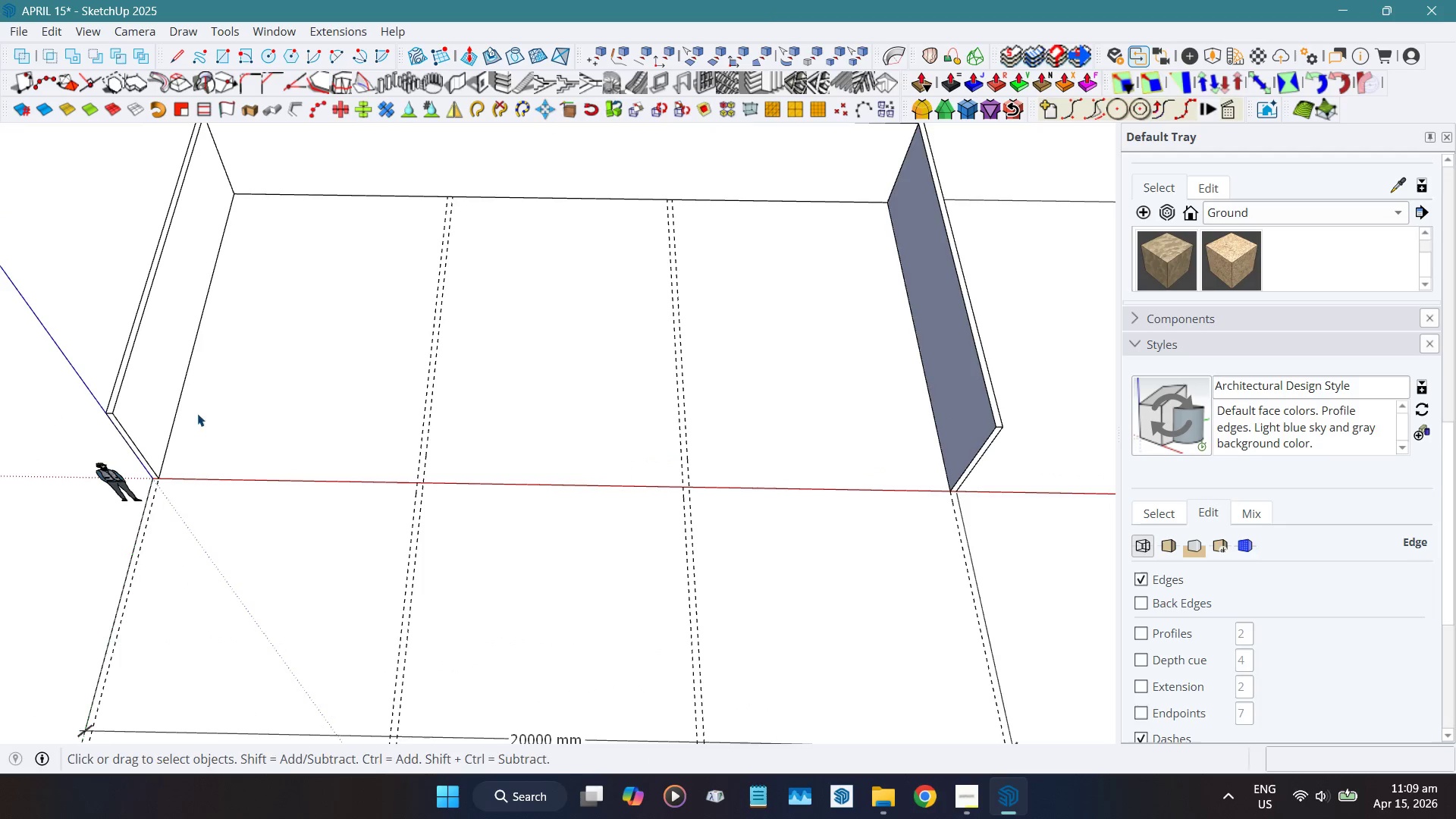 
left_click_drag(start_coordinate=[183, 381], to_coordinate=[187, 381])
 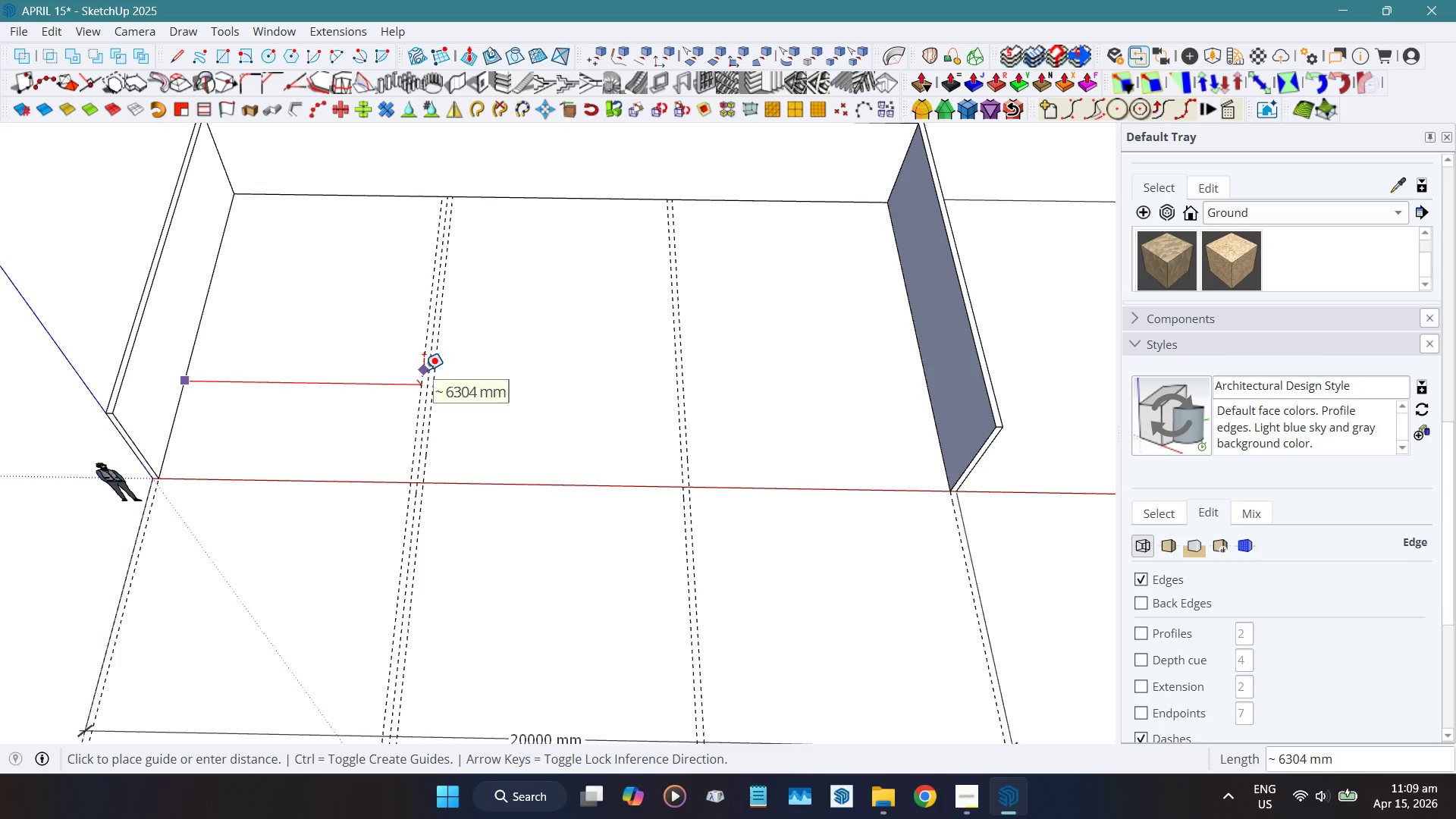 
key(Space)
 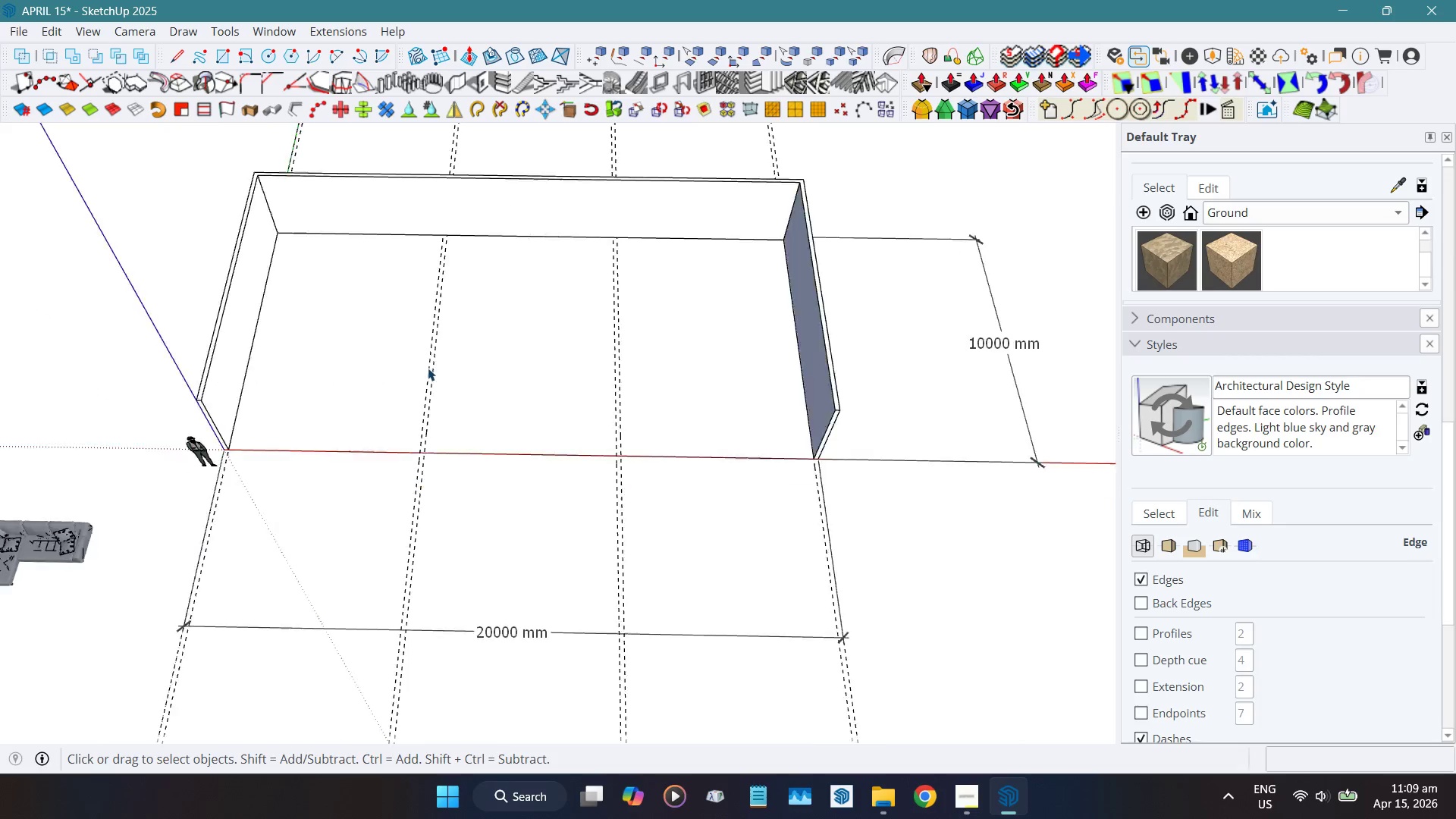 
scroll: coordinate [432, 368], scroll_direction: down, amount: 5.0
 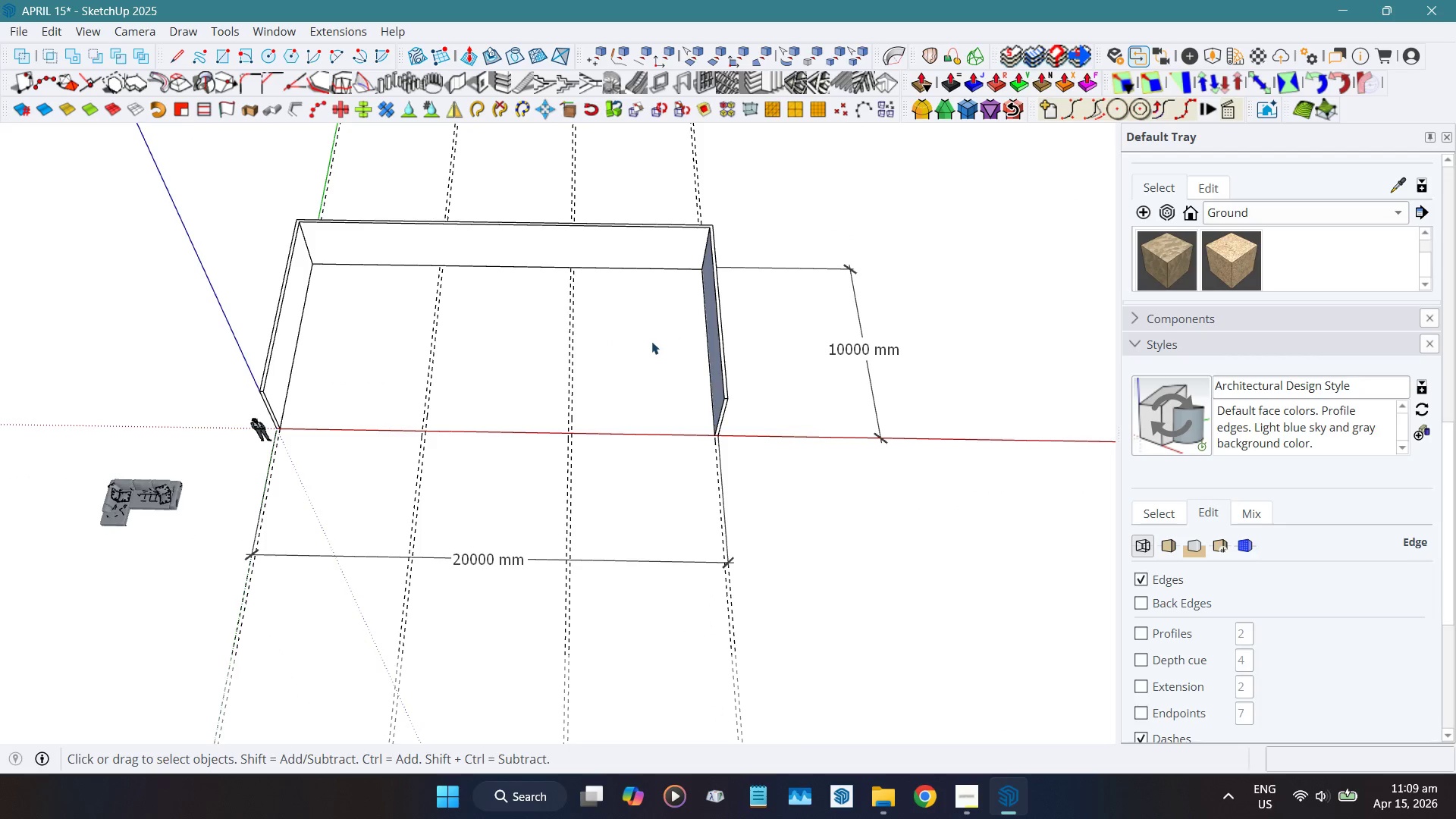 
key(Control+Z)
 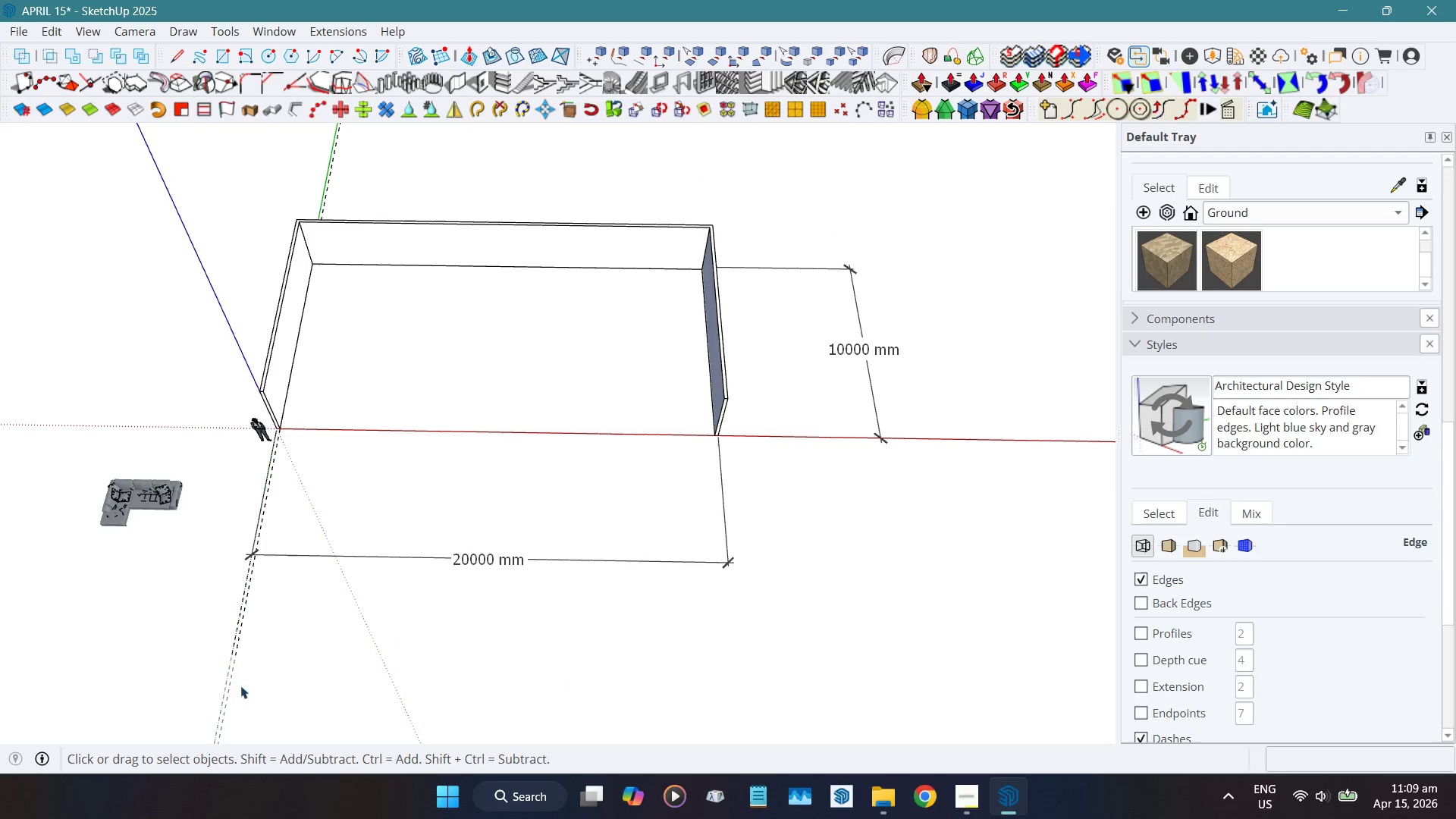 
left_click_drag(start_coordinate=[283, 633], to_coordinate=[185, 677])
 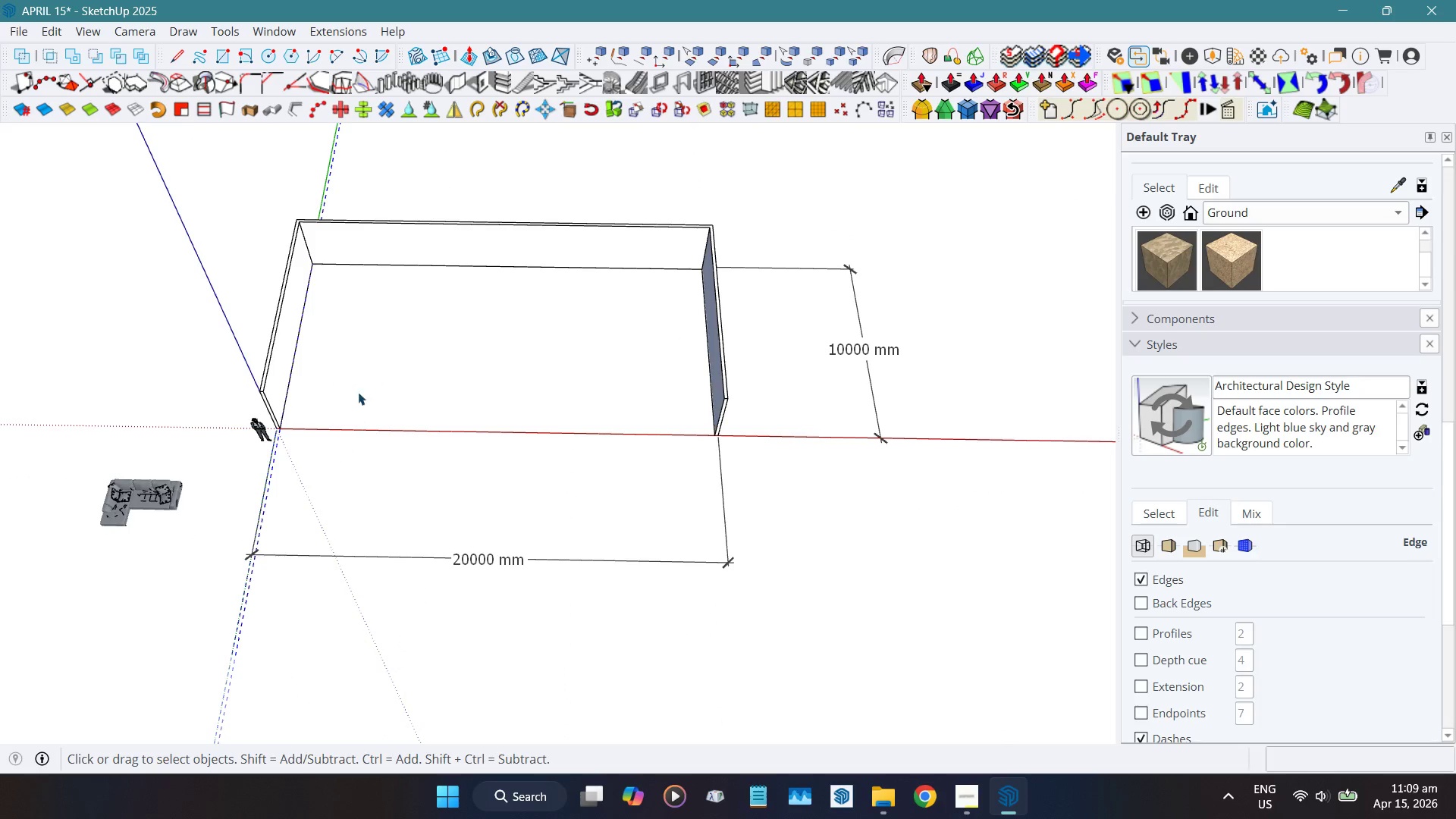 
scroll: coordinate [329, 381], scroll_direction: up, amount: 3.0
 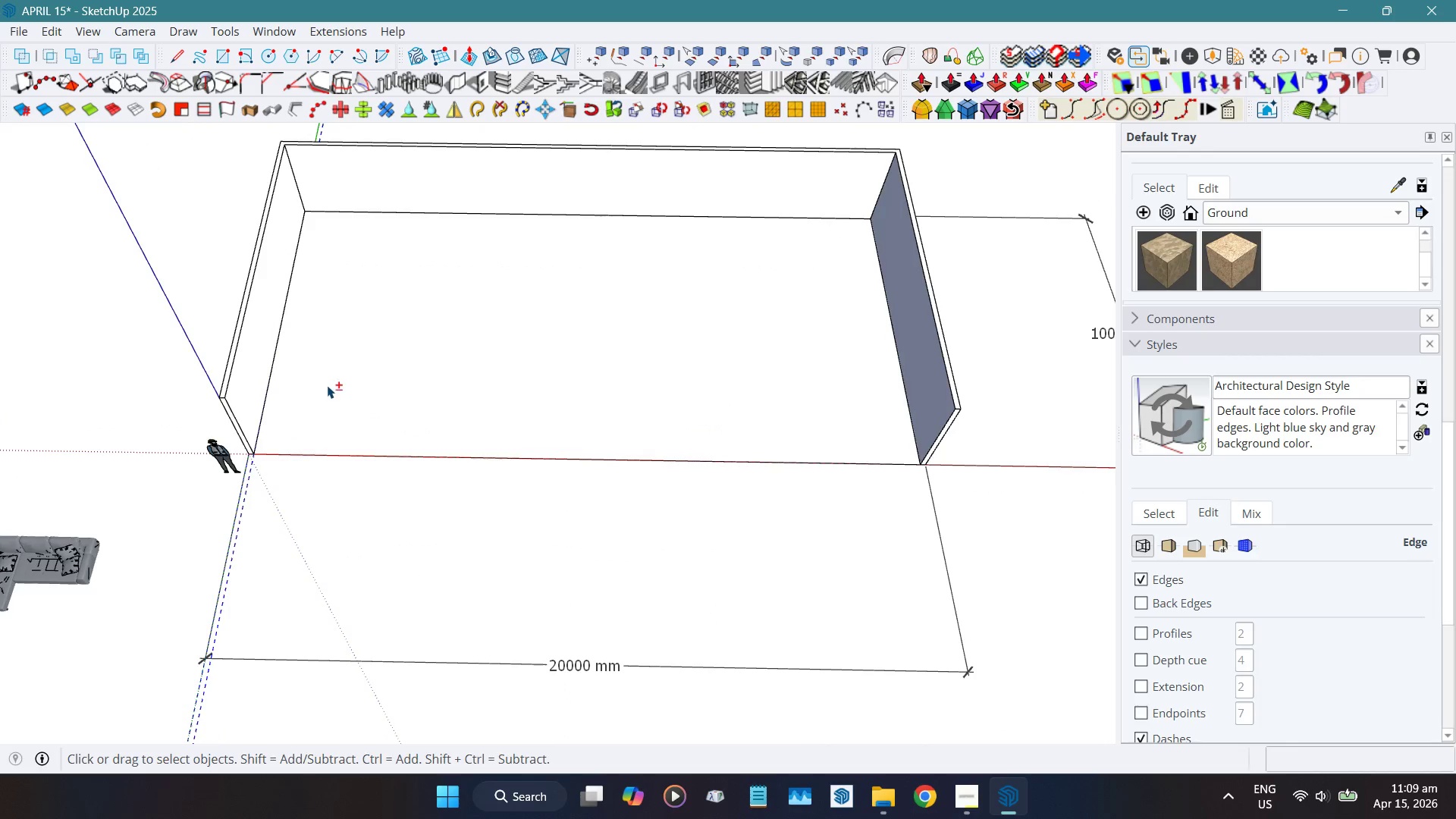 
key(Shift+W)
 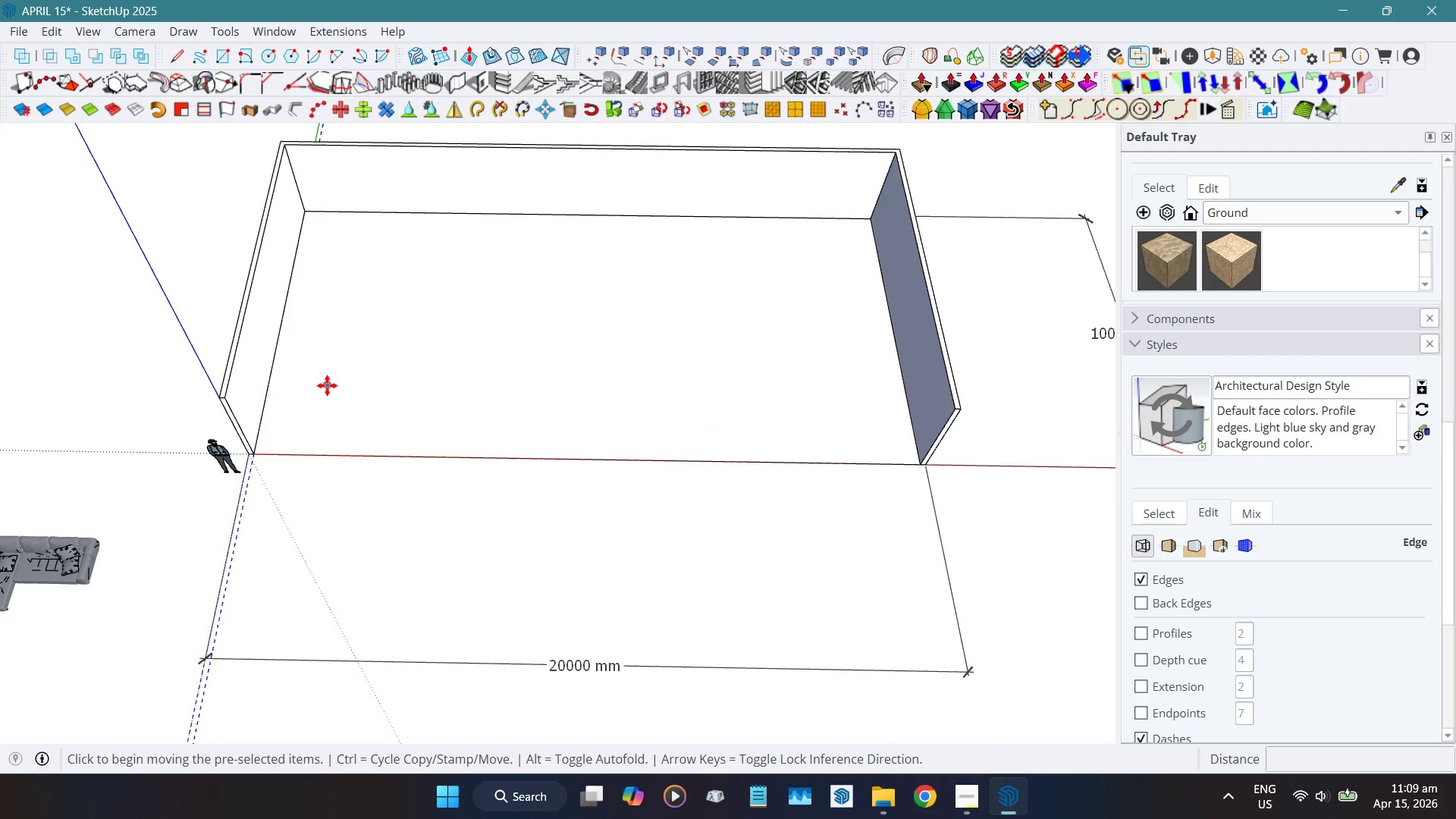 
left_click([327, 385])
 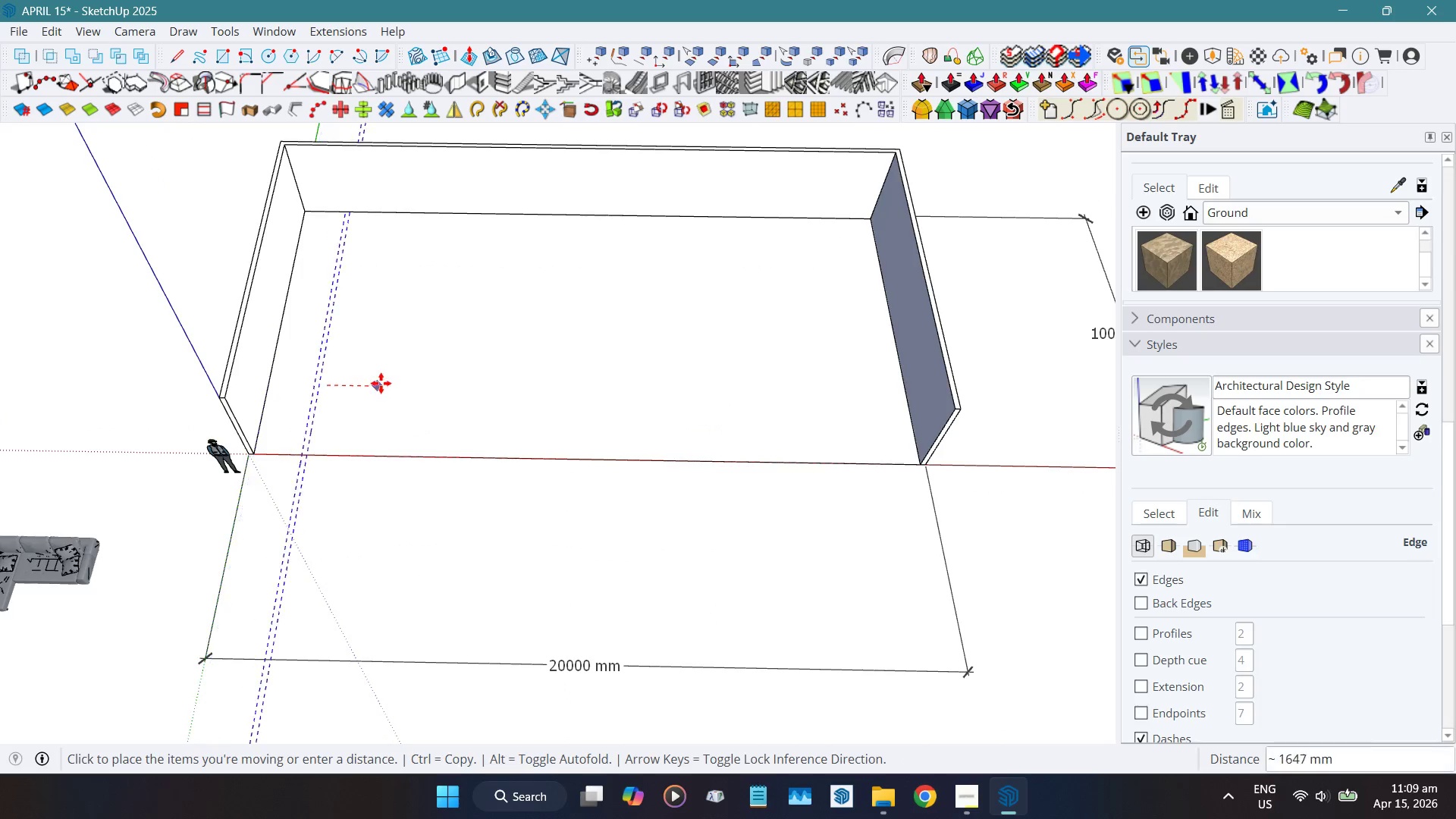 
key(Control+ControlLeft)
 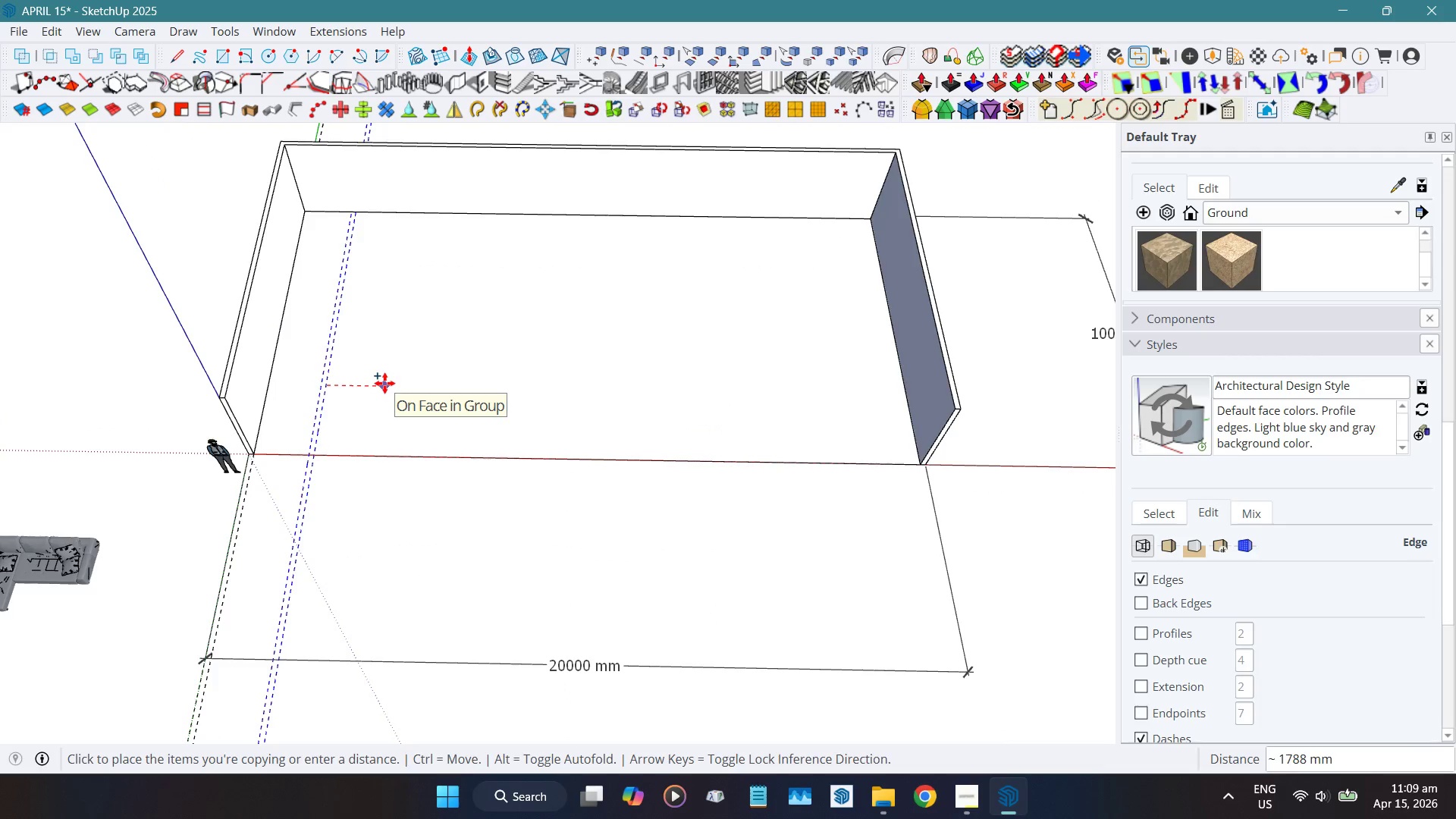 
key(Numpad6)
 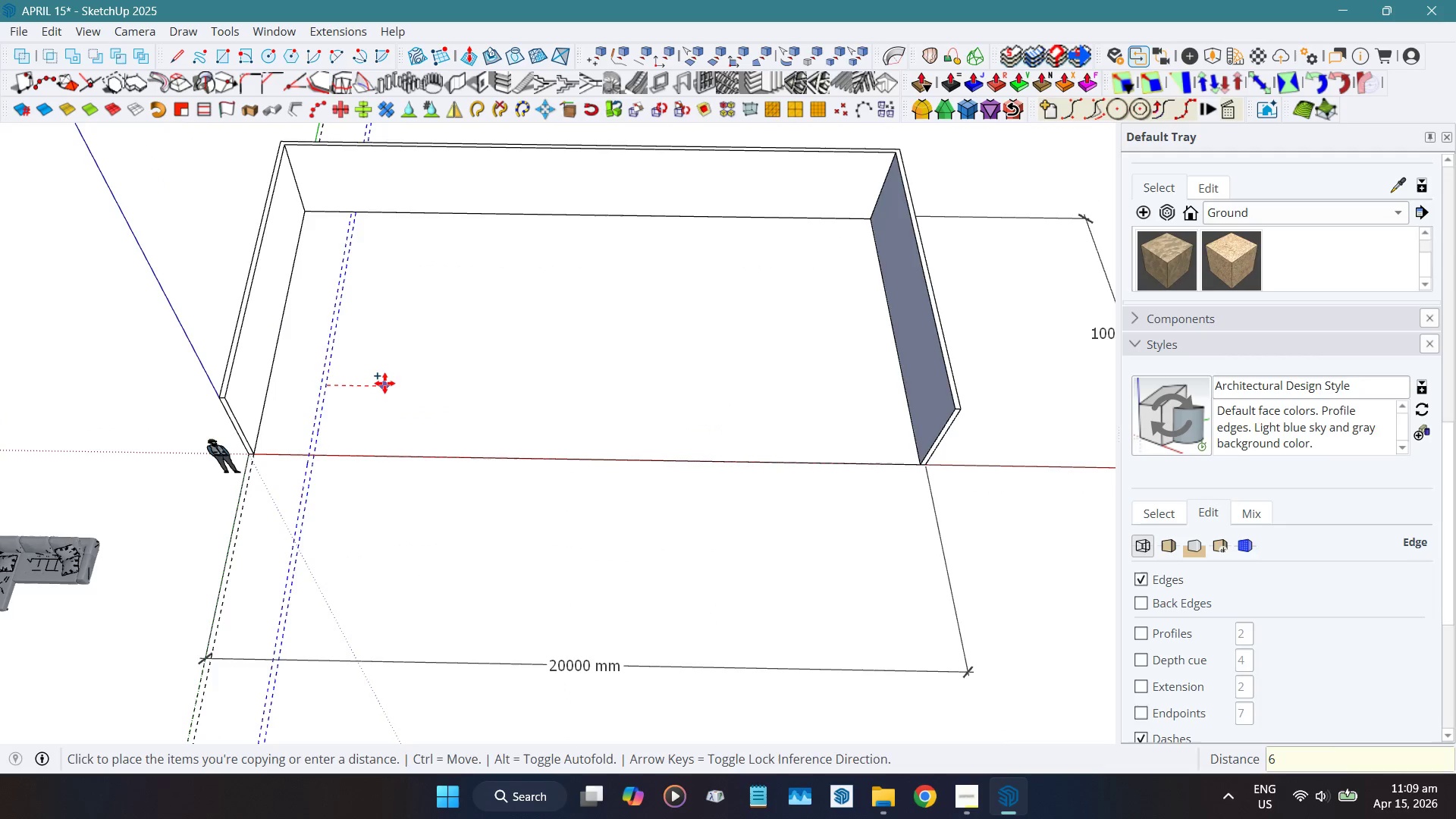 
key(Numpad0)
 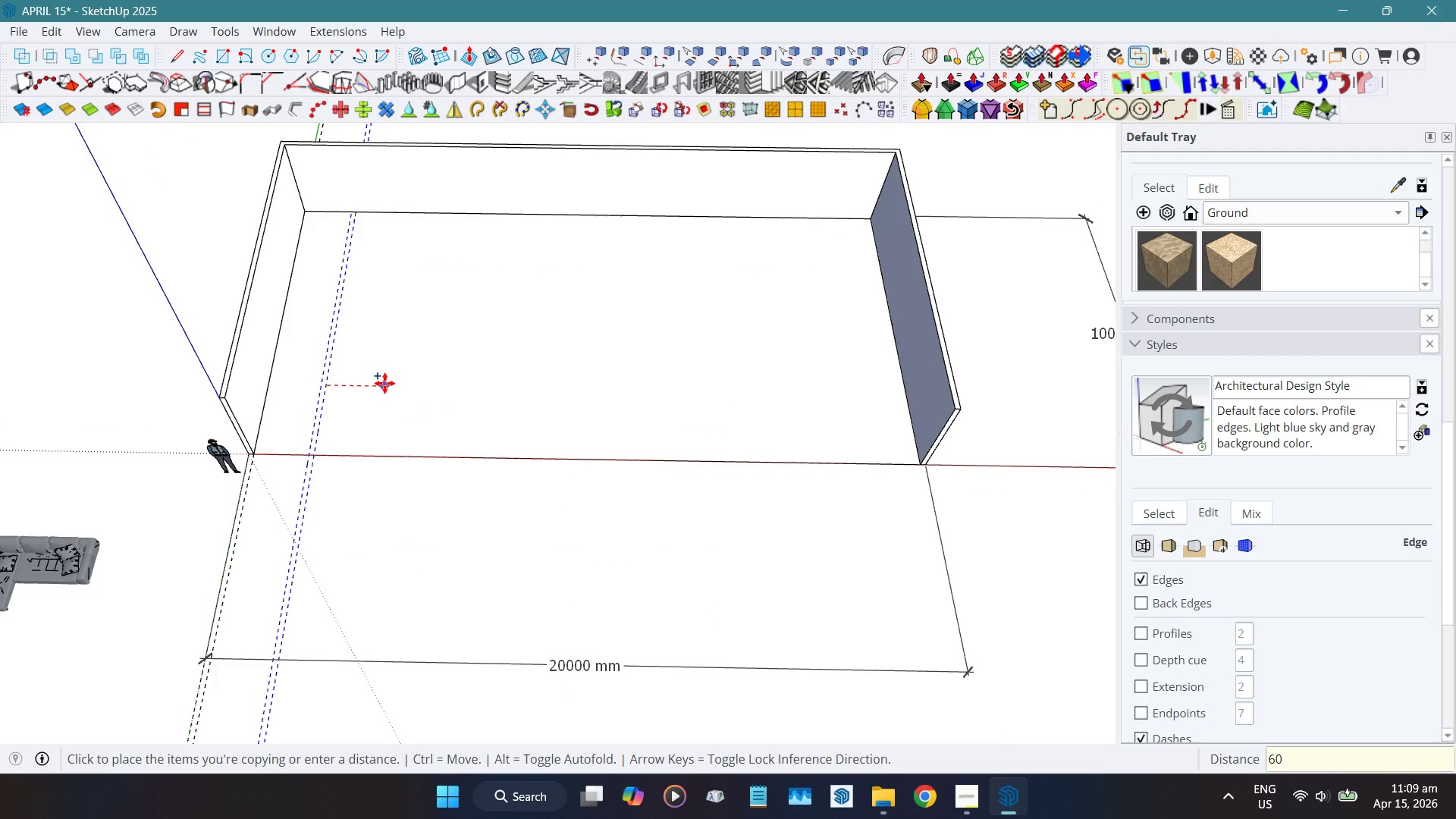 
key(Numpad0)
 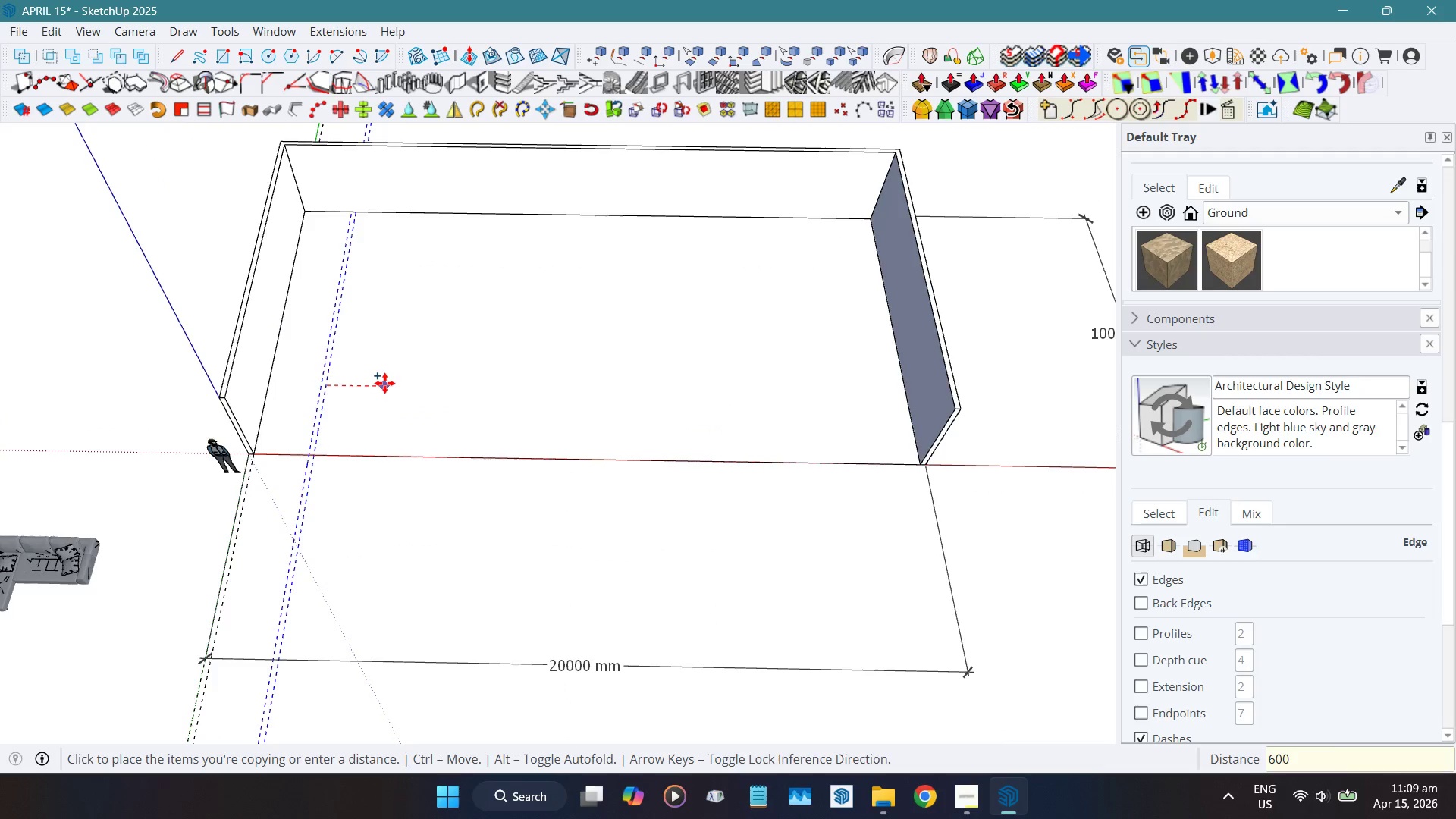 
key(Numpad0)
 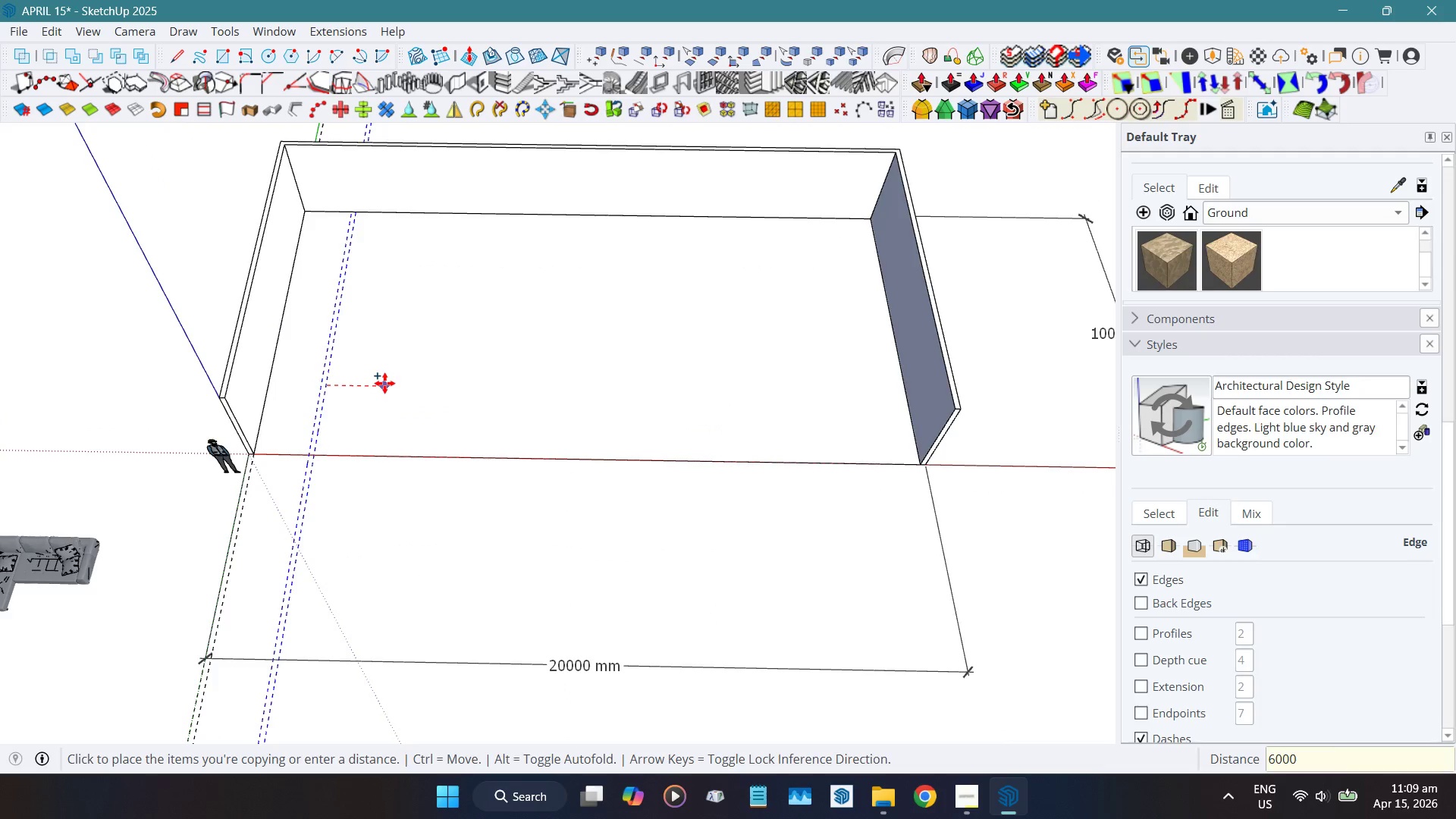 
key(NumpadEnter)
 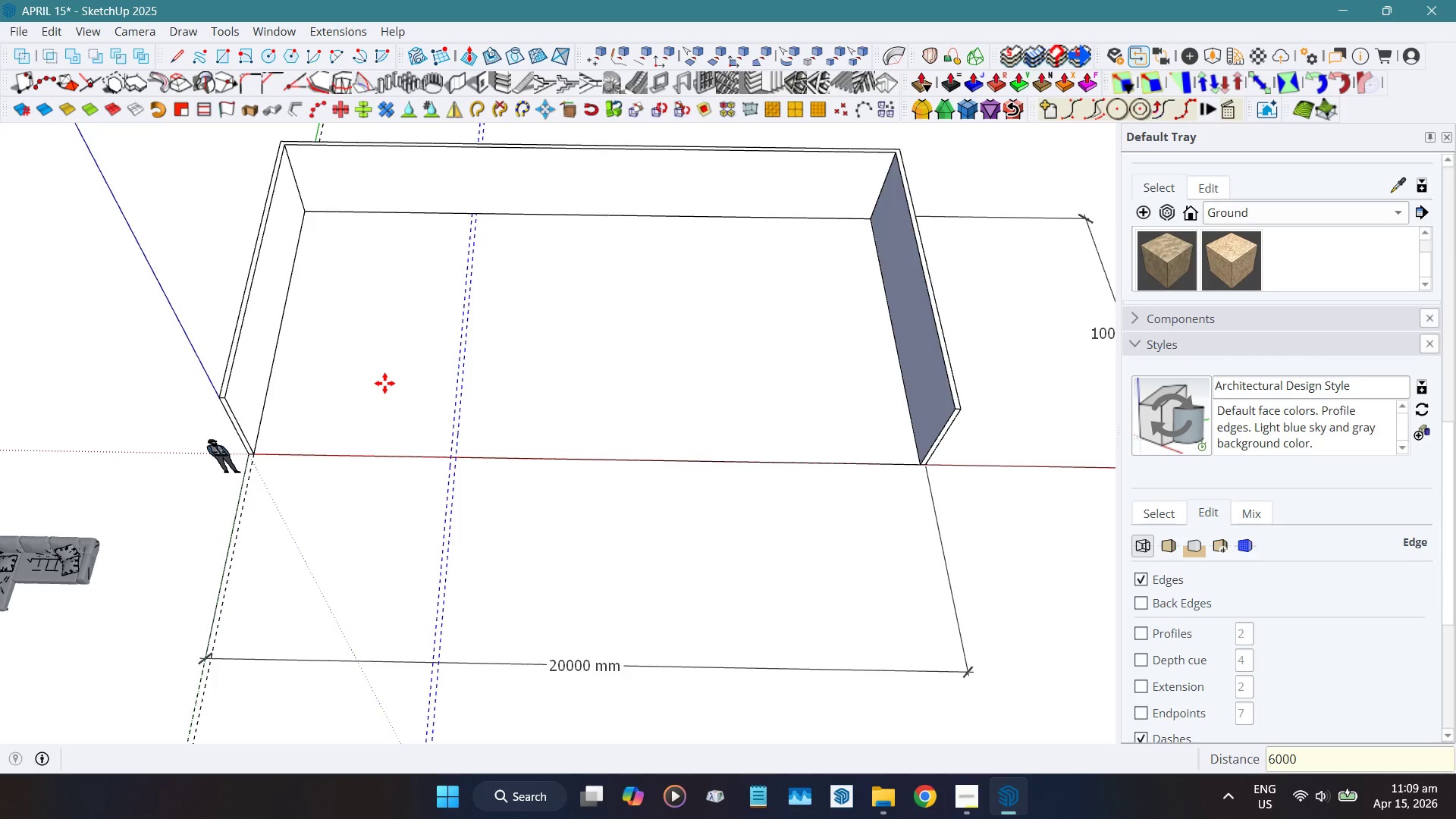 
type(3X)
 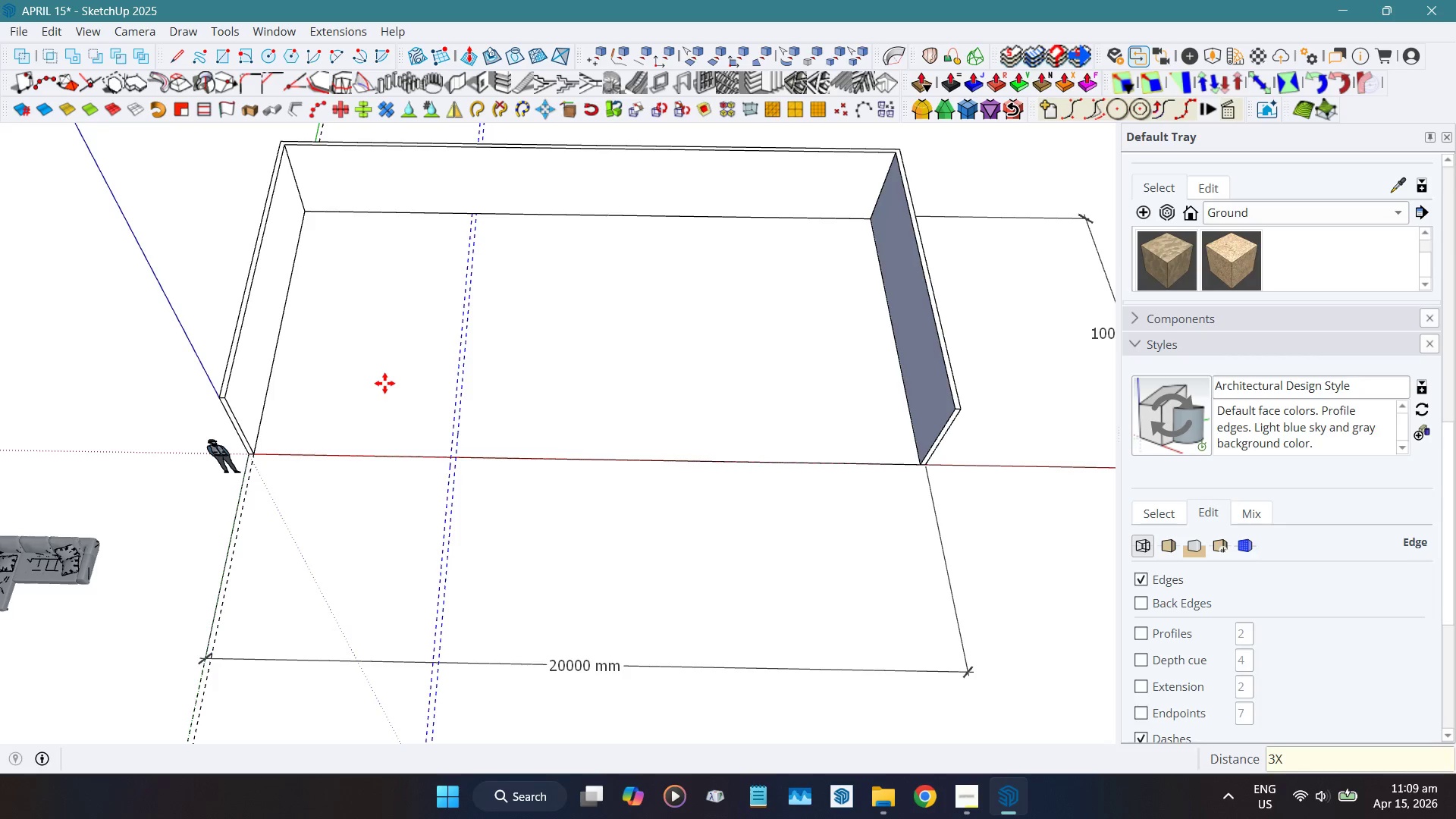 
key(Enter)
 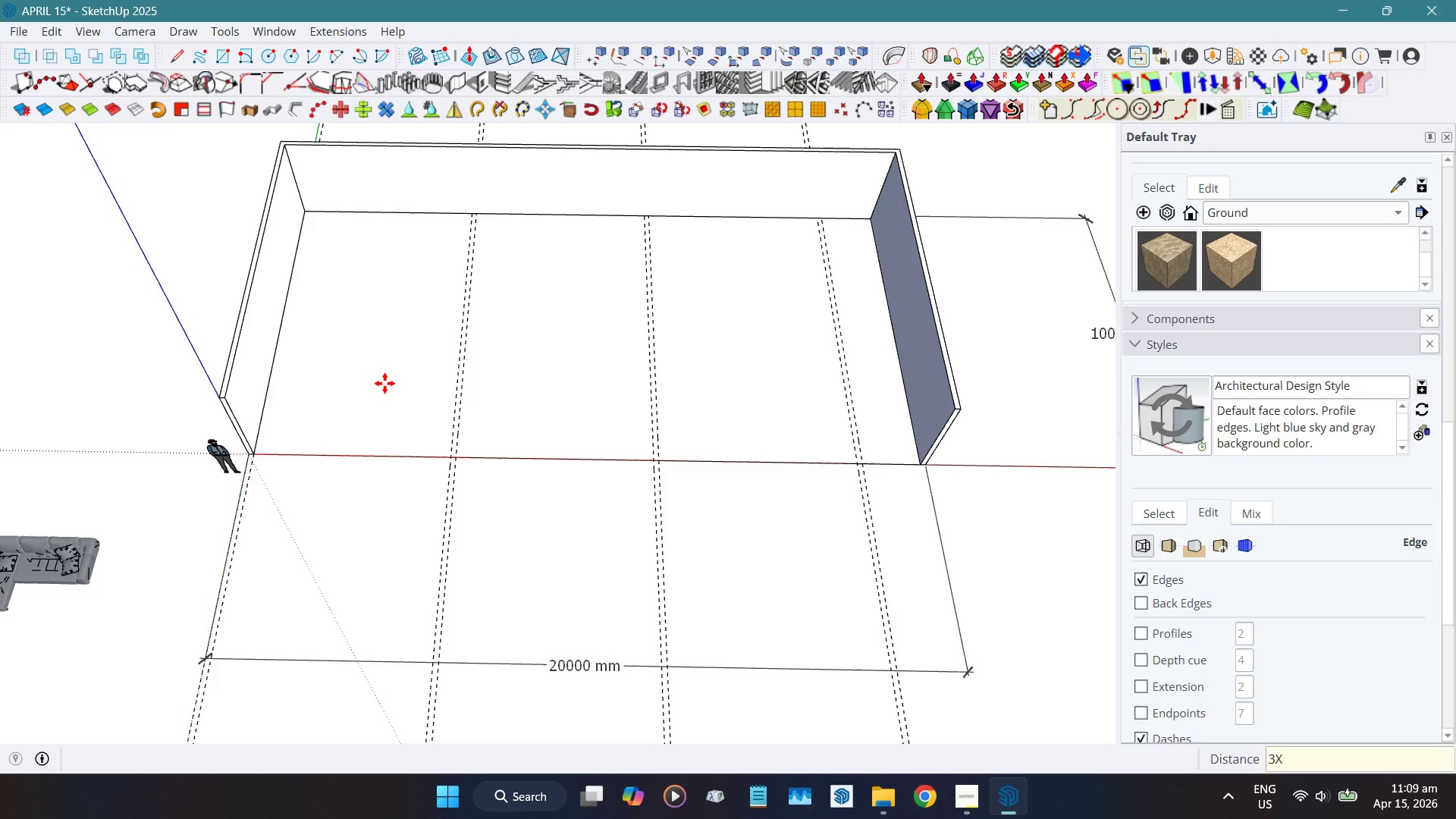 
key(Space)
 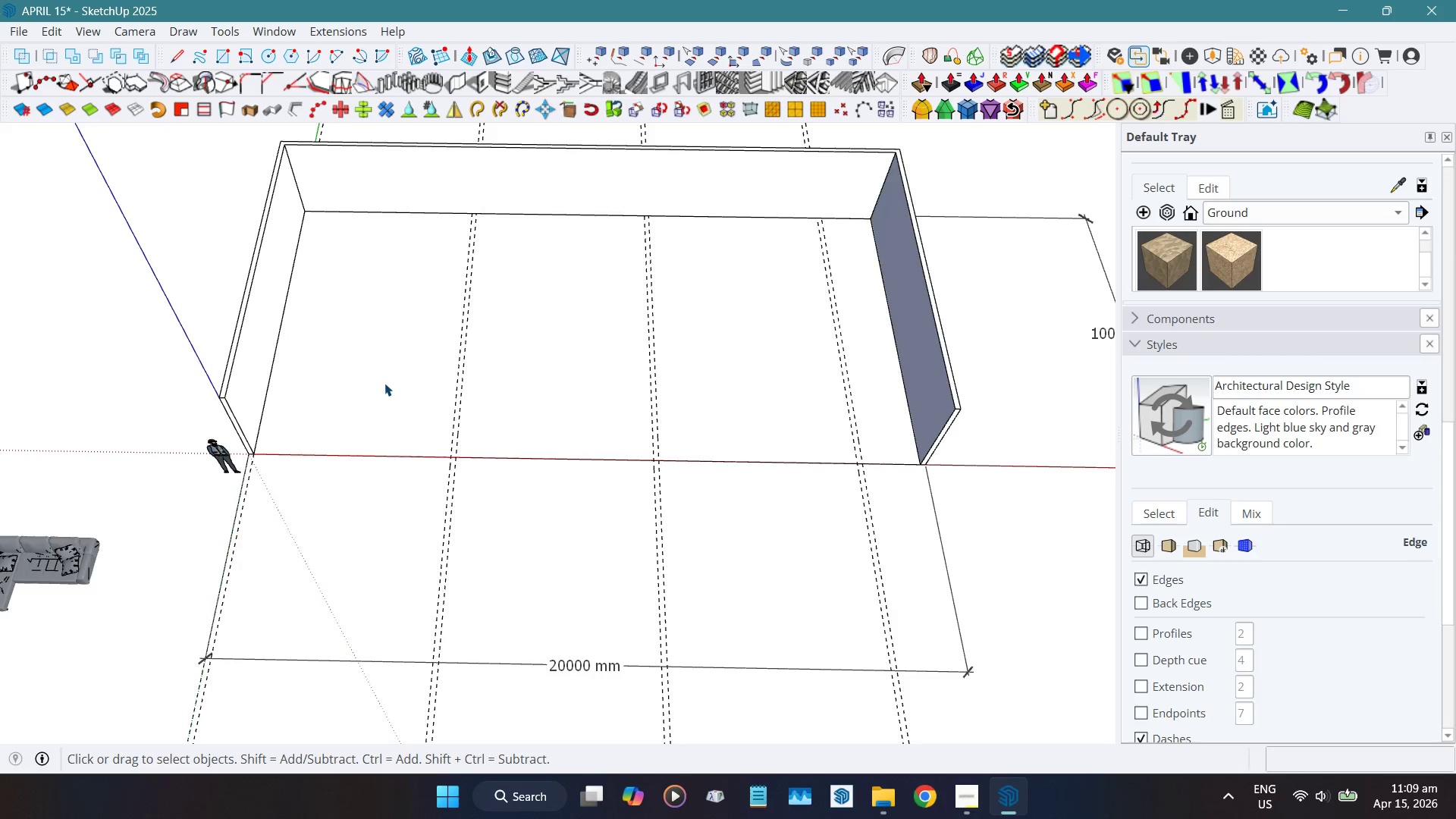 
scroll: coordinate [384, 383], scroll_direction: down, amount: 4.0
 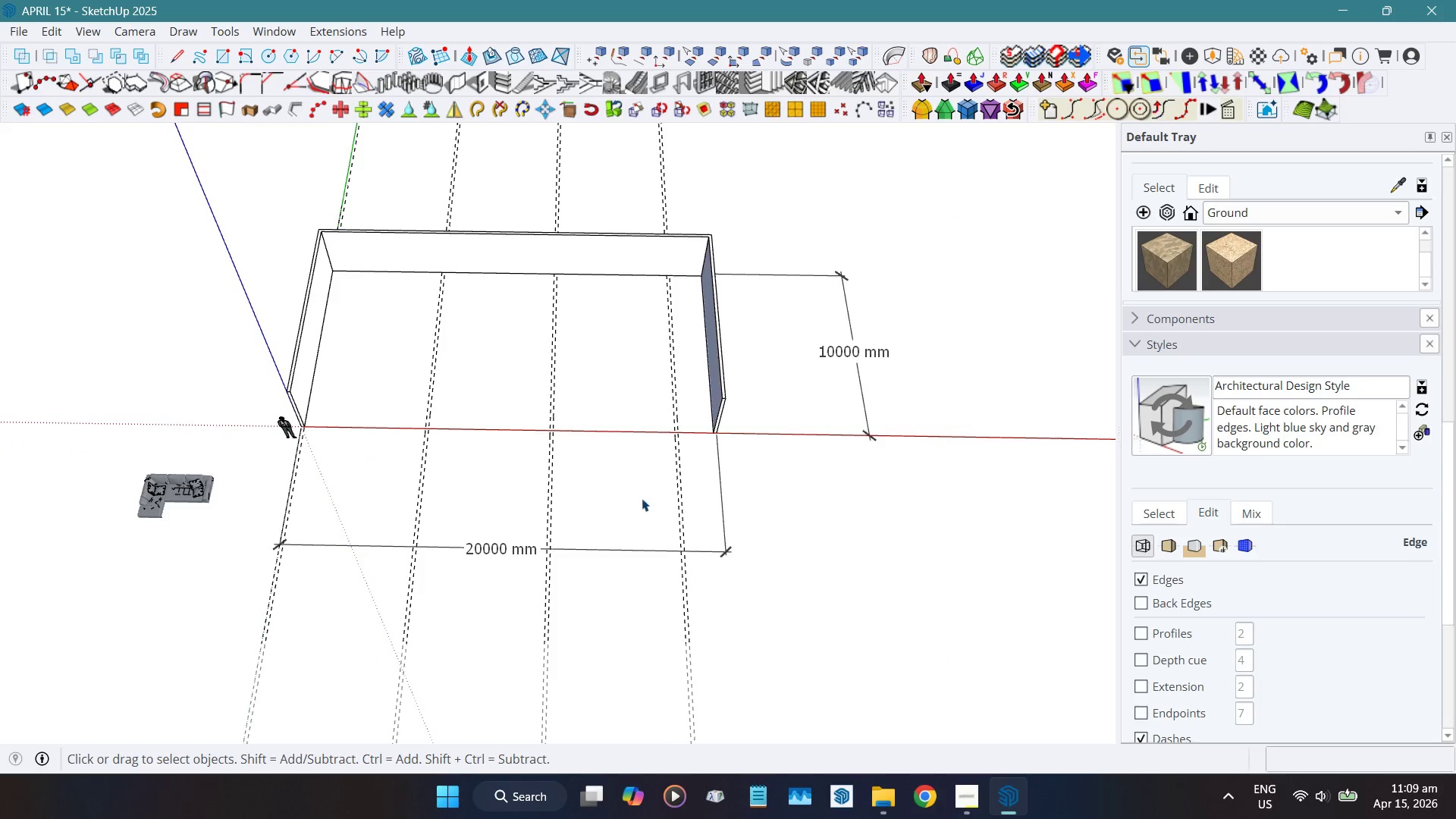 
scroll: coordinate [647, 406], scroll_direction: up, amount: 11.0
 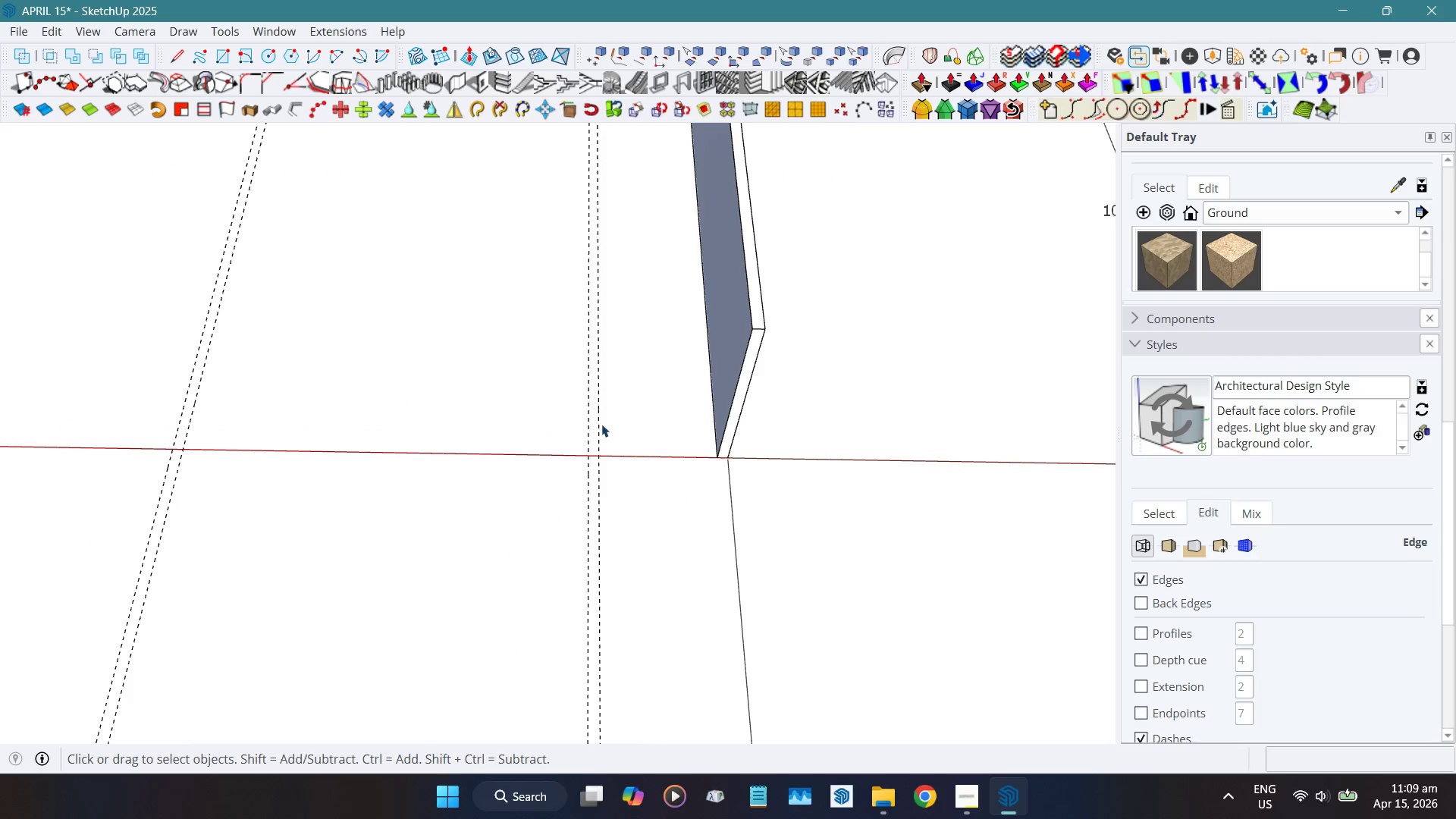 
key(T)
 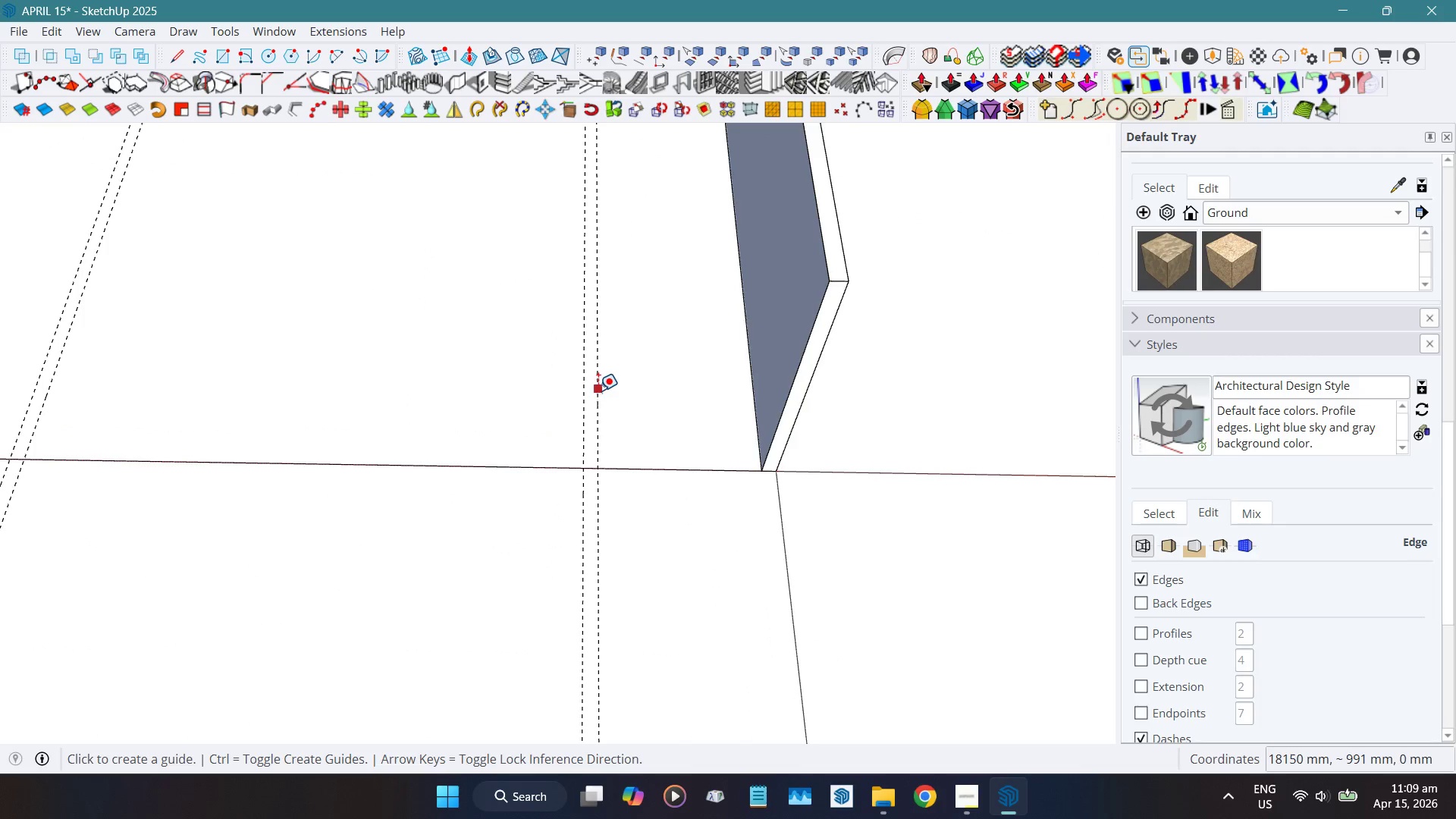 
scroll: coordinate [601, 422], scroll_direction: up, amount: 3.0
 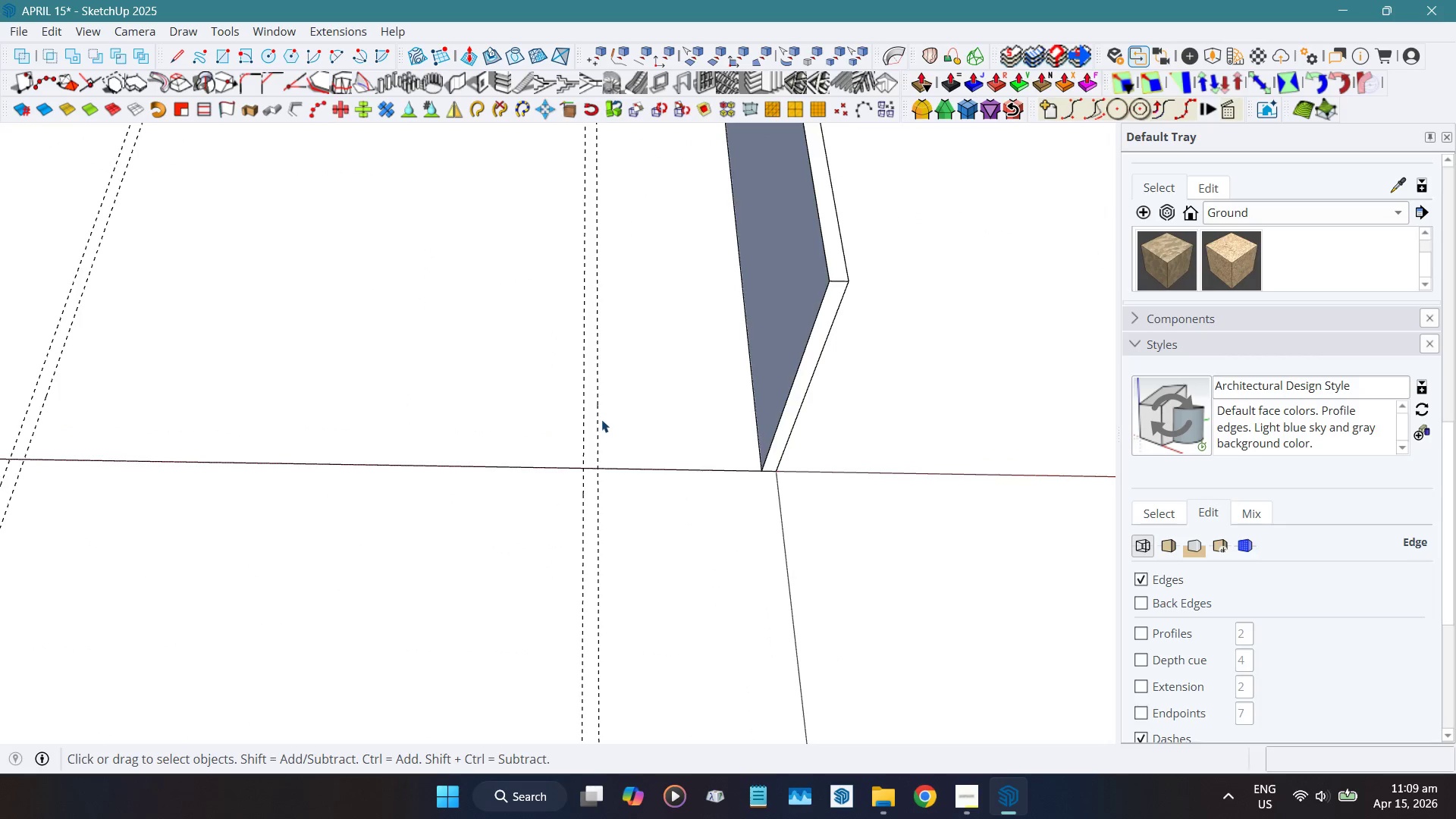 
left_click_drag(start_coordinate=[598, 391], to_coordinate=[602, 391])